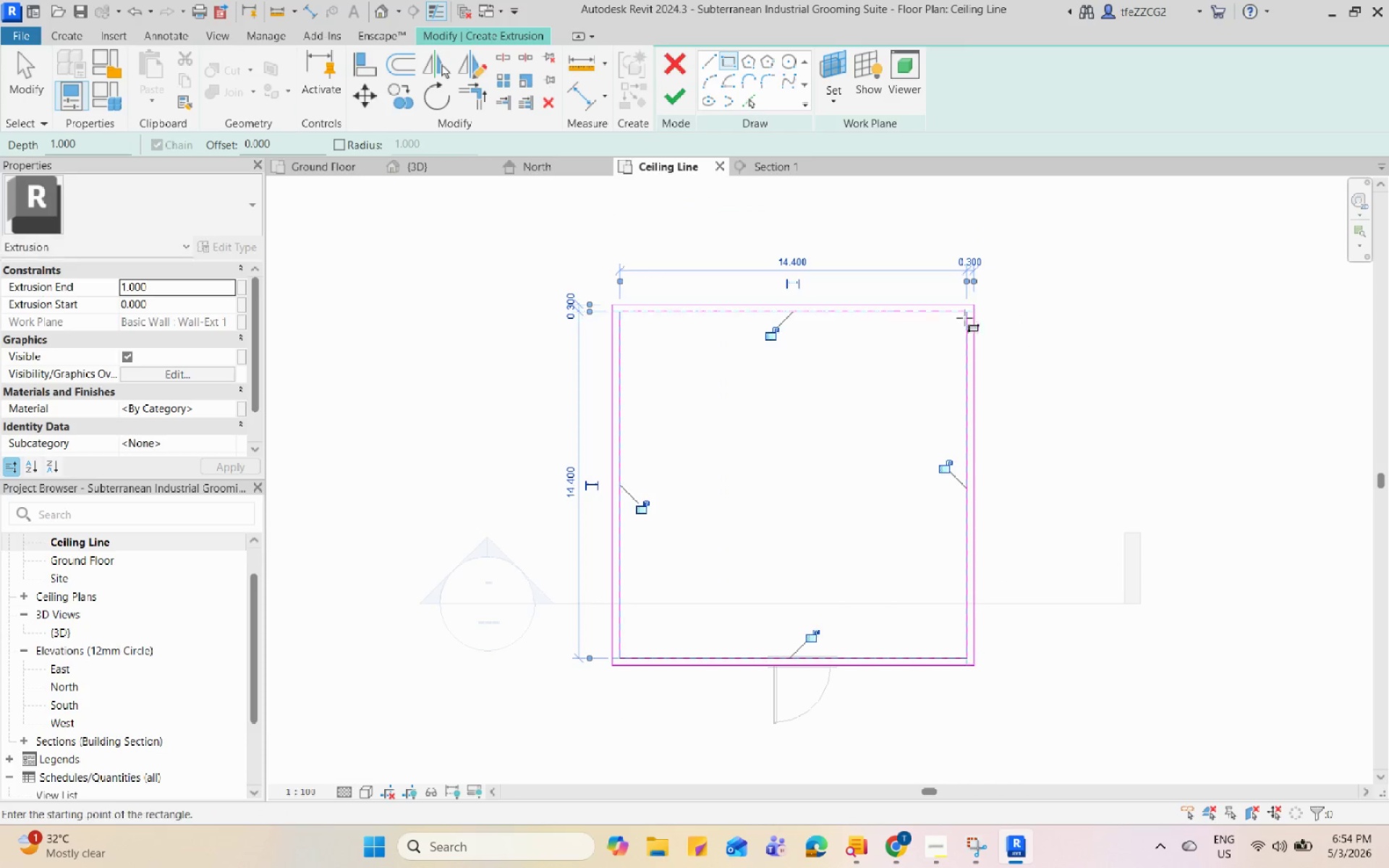 
key(Escape)
 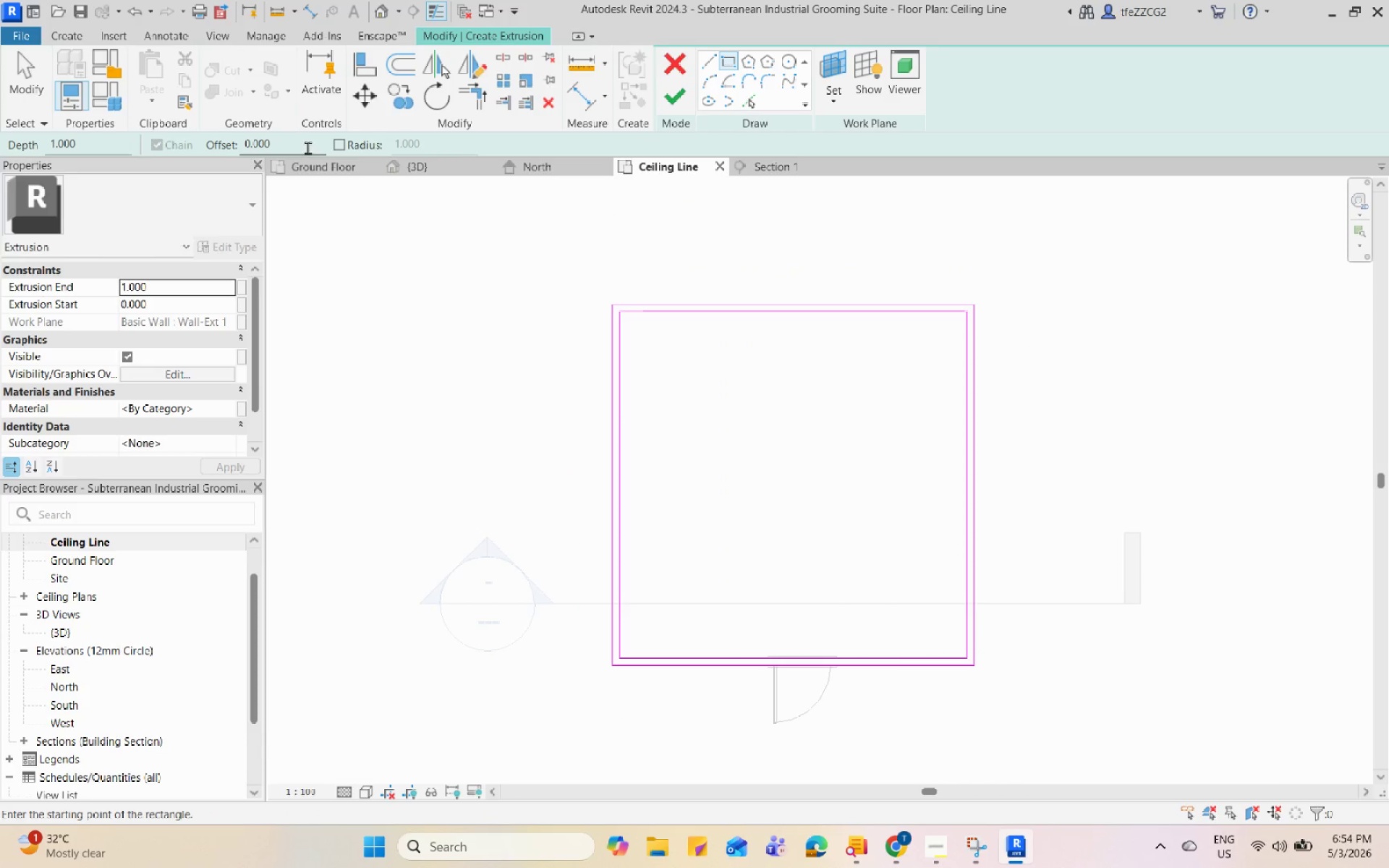 
left_click_drag(start_coordinate=[307, 147], to_coordinate=[250, 144])
 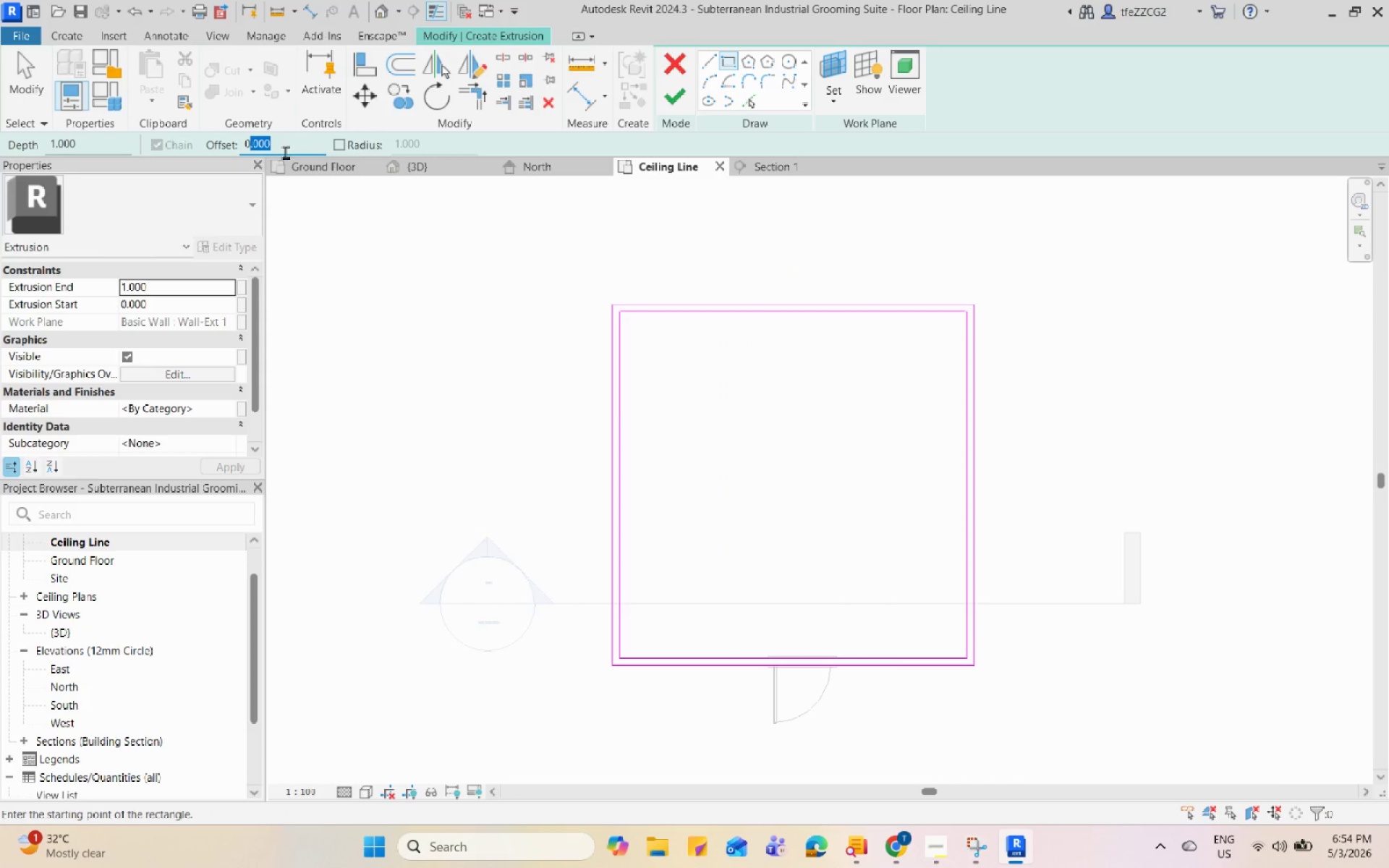 
left_click([282, 146])
 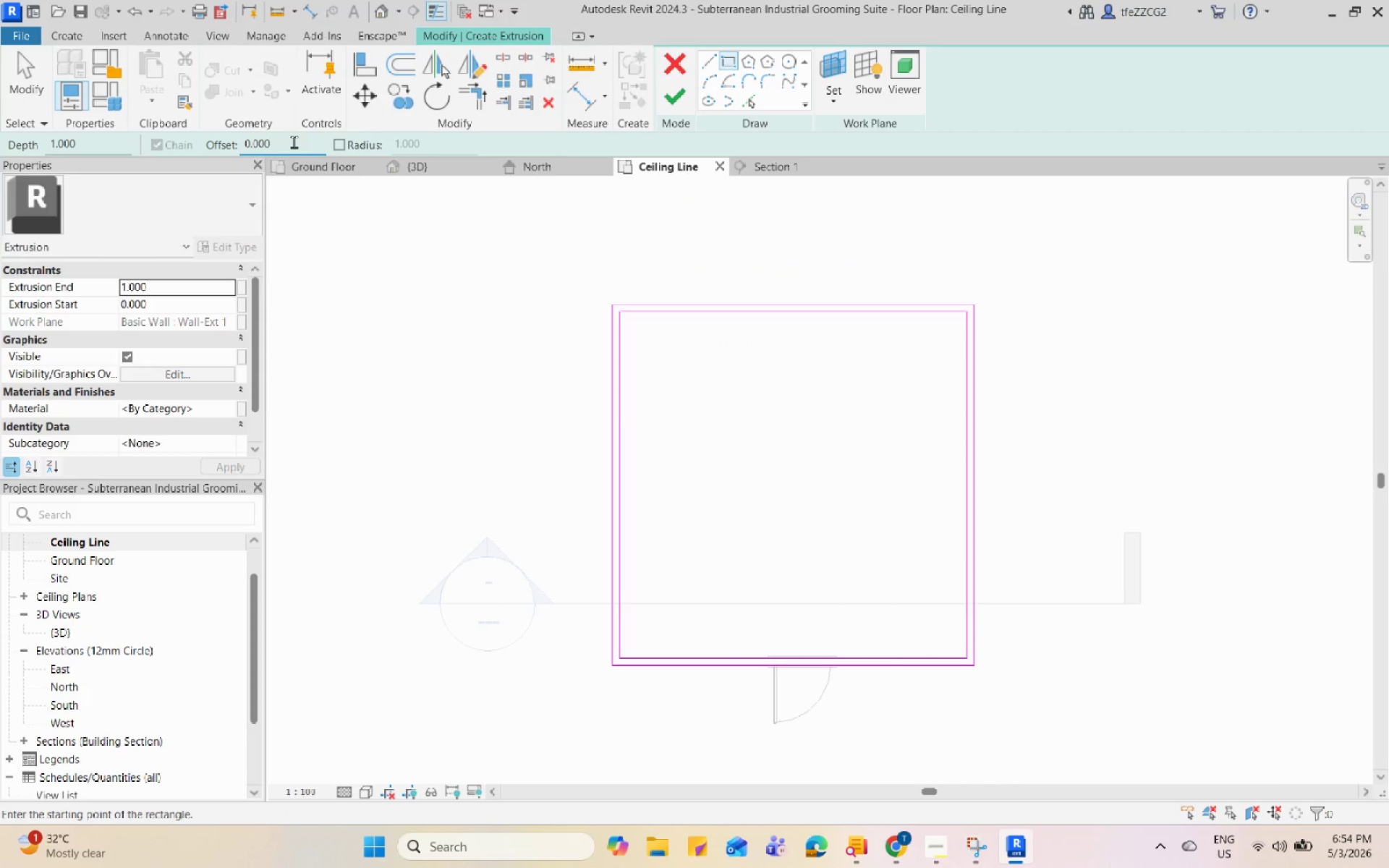 
key(Backspace)
 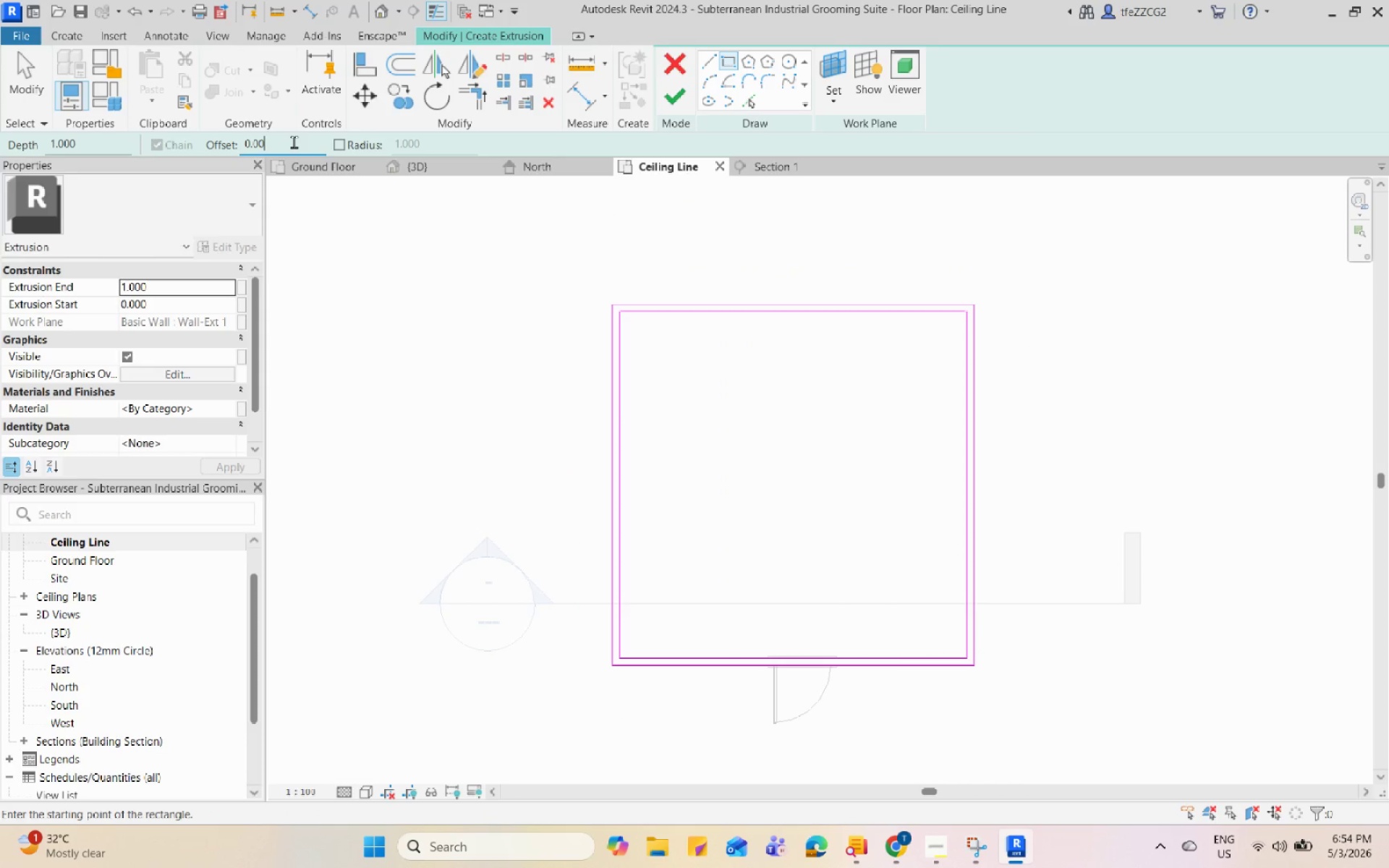 
key(Backspace)
 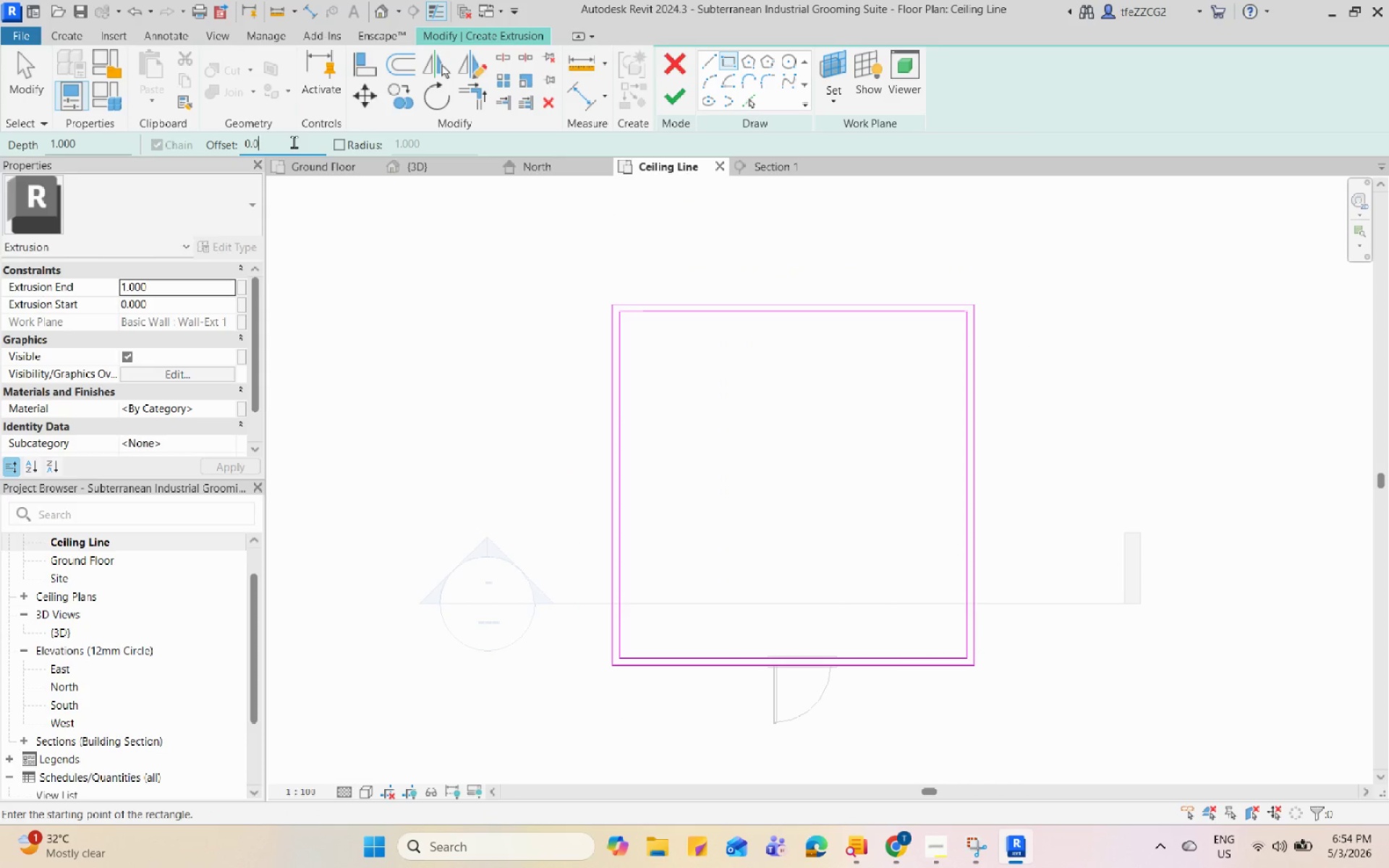 
key(Backspace)
 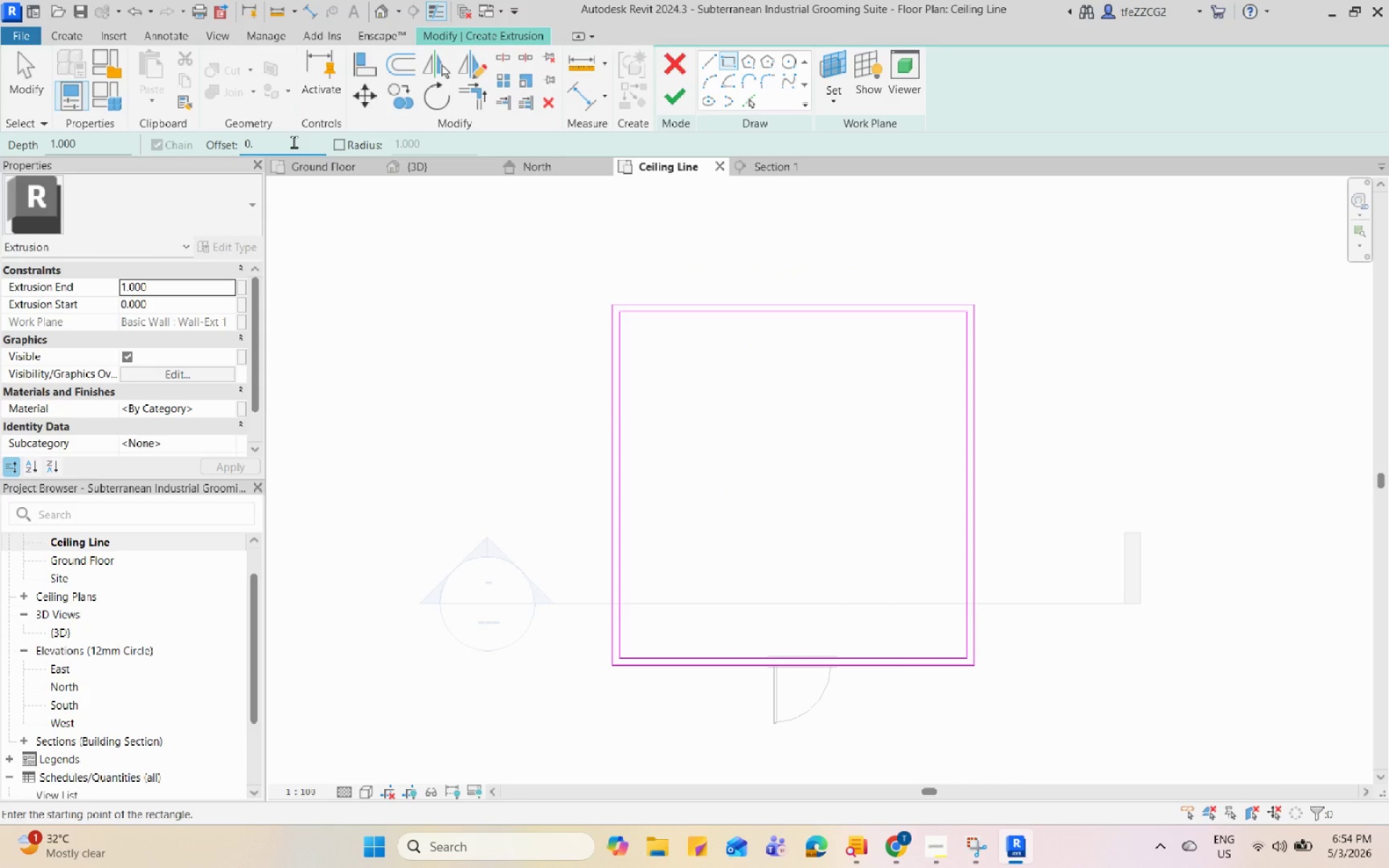 
key(Numpad3)
 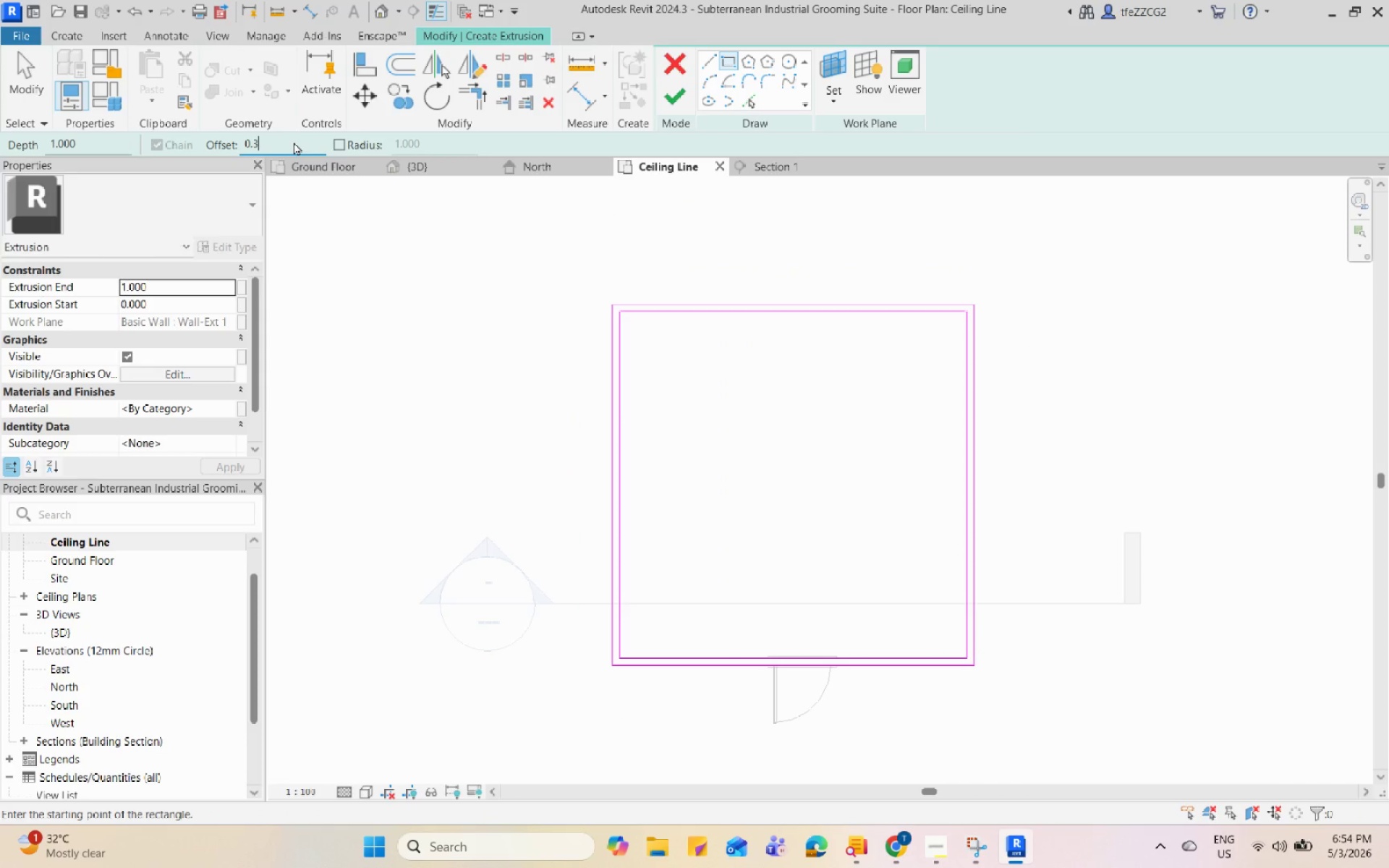 
key(Enter)
 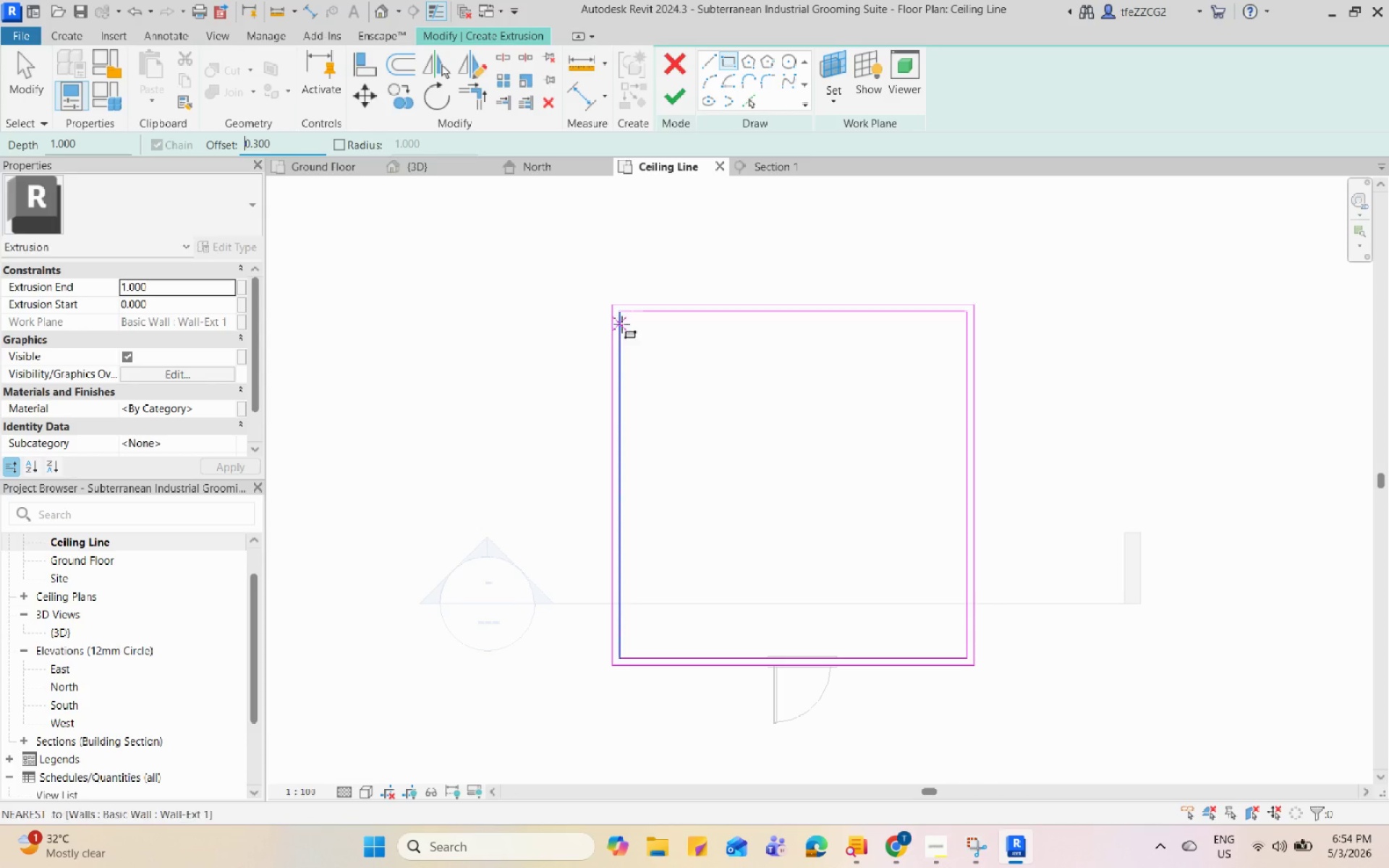 
left_click([621, 315])
 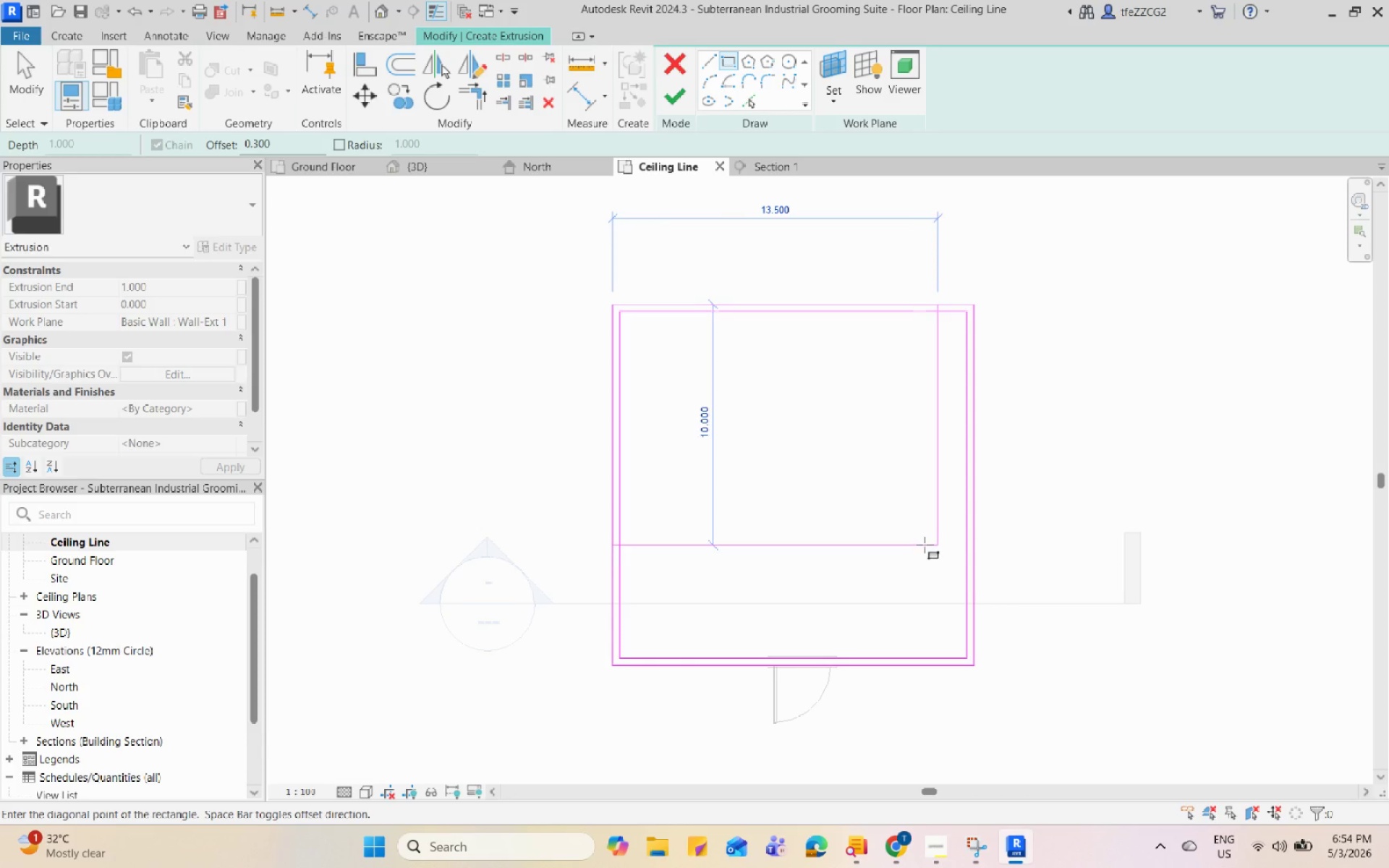 
key(Space)
 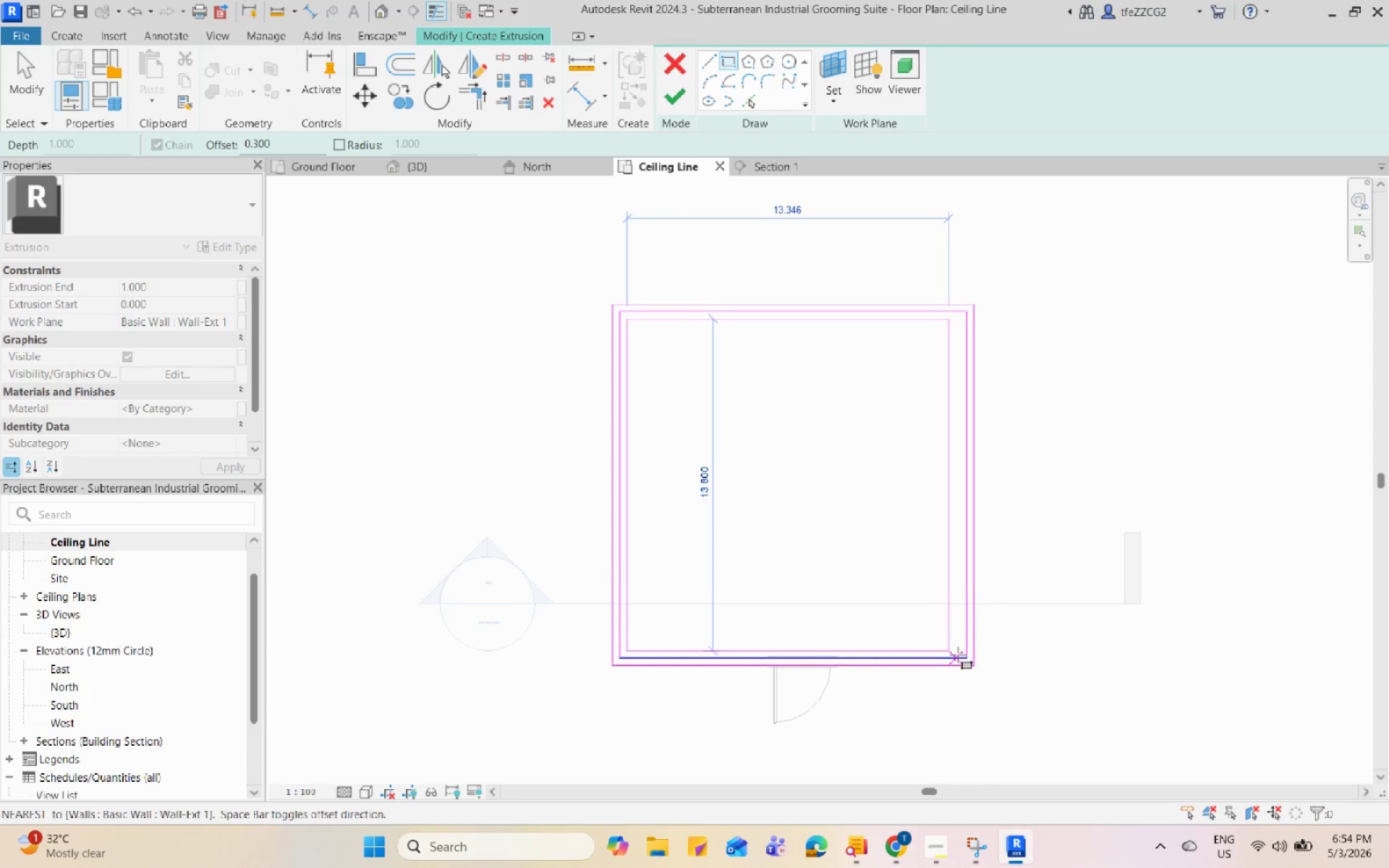 
left_click([962, 653])
 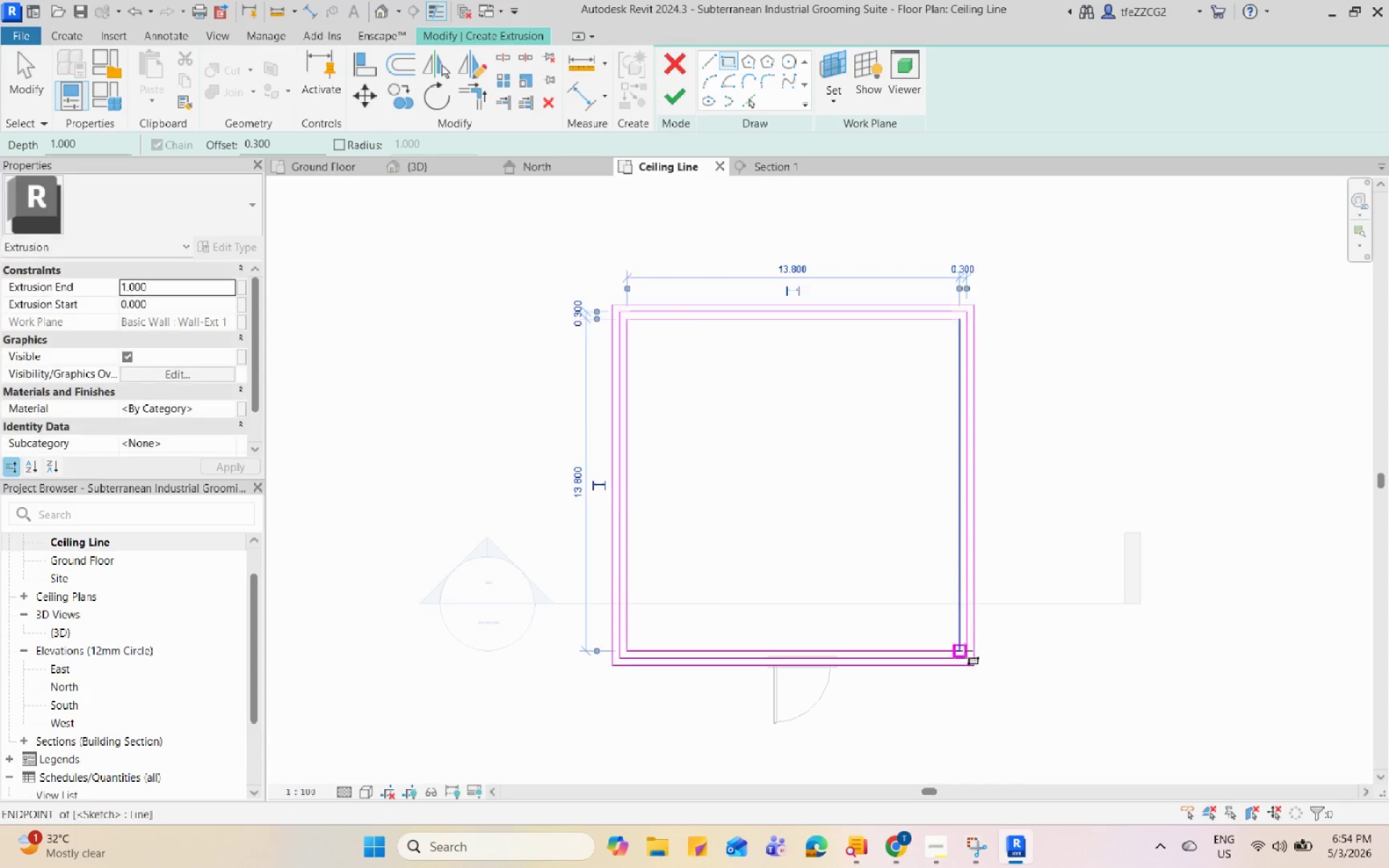 
key(Escape)
 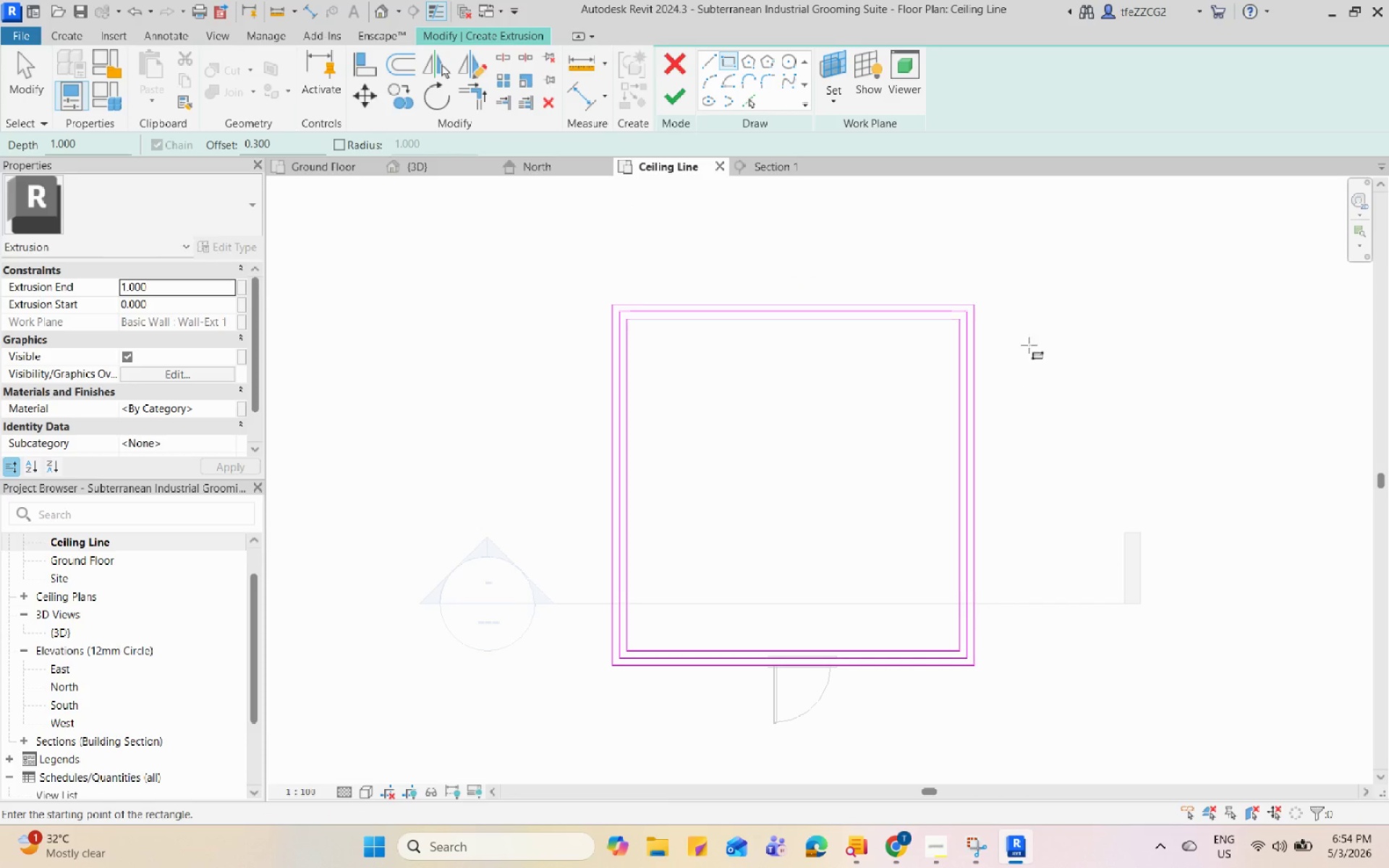 
key(Space)
 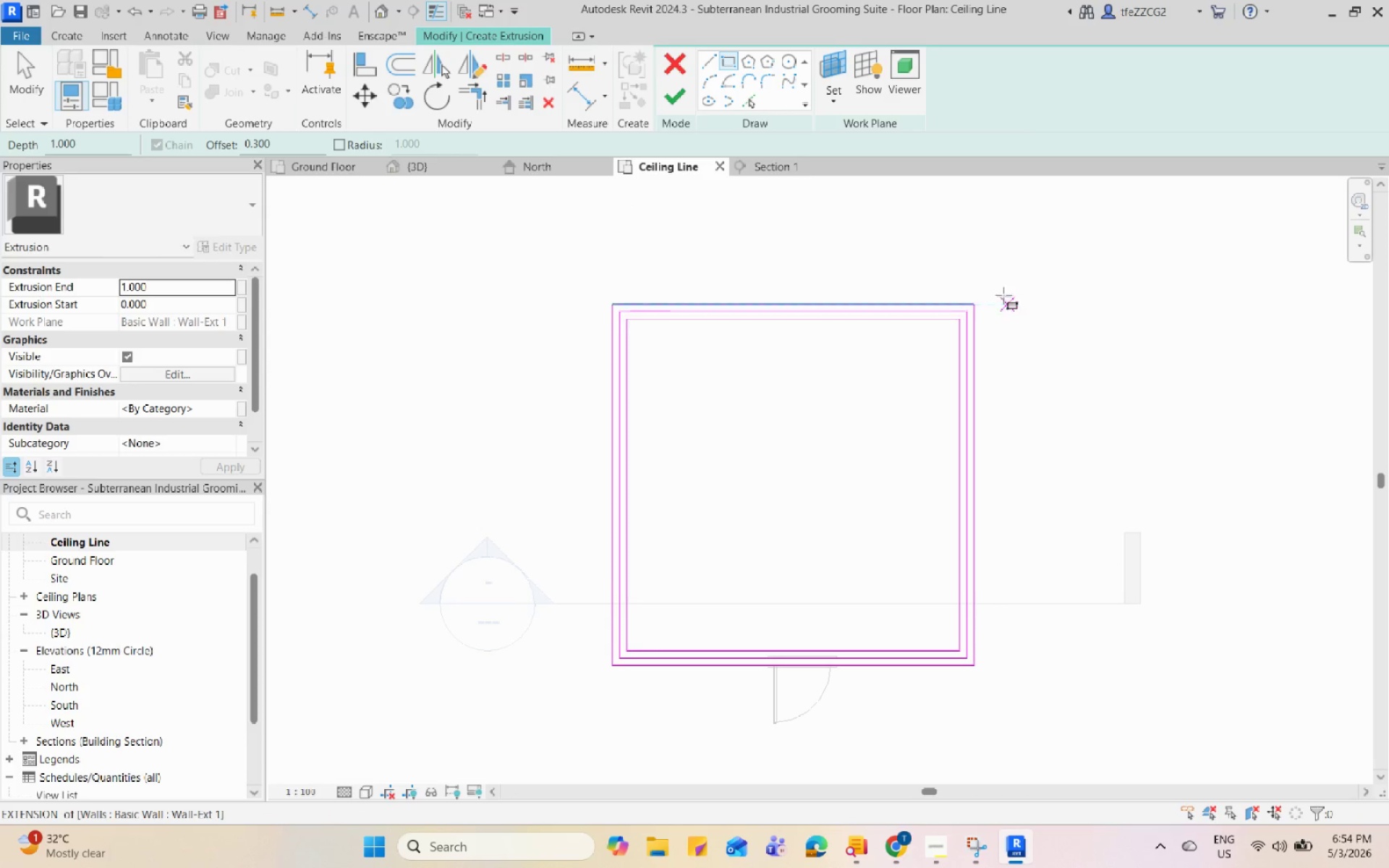 
key(Escape)
 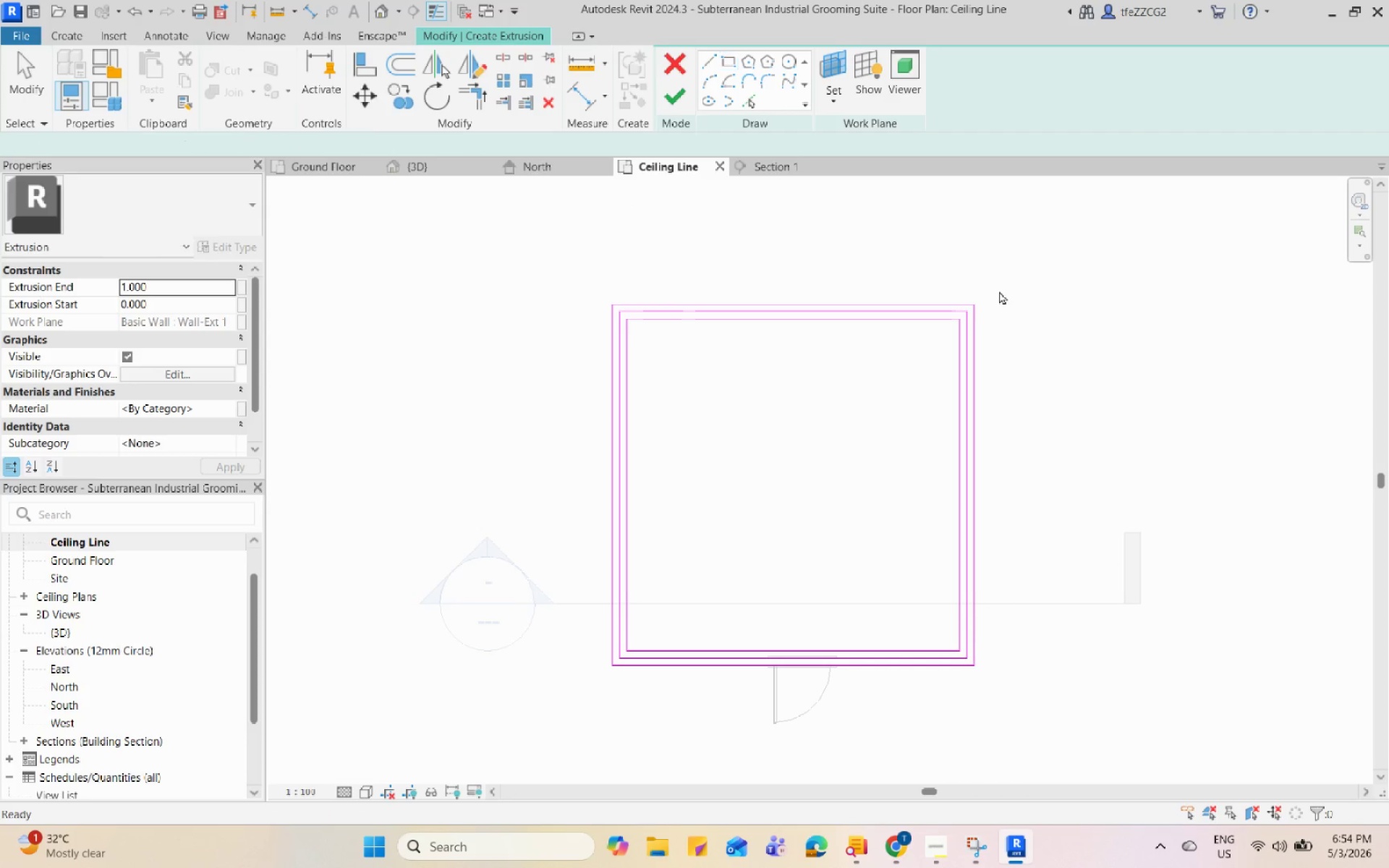 
left_click_drag(start_coordinate=[990, 321], to_coordinate=[957, 296])
 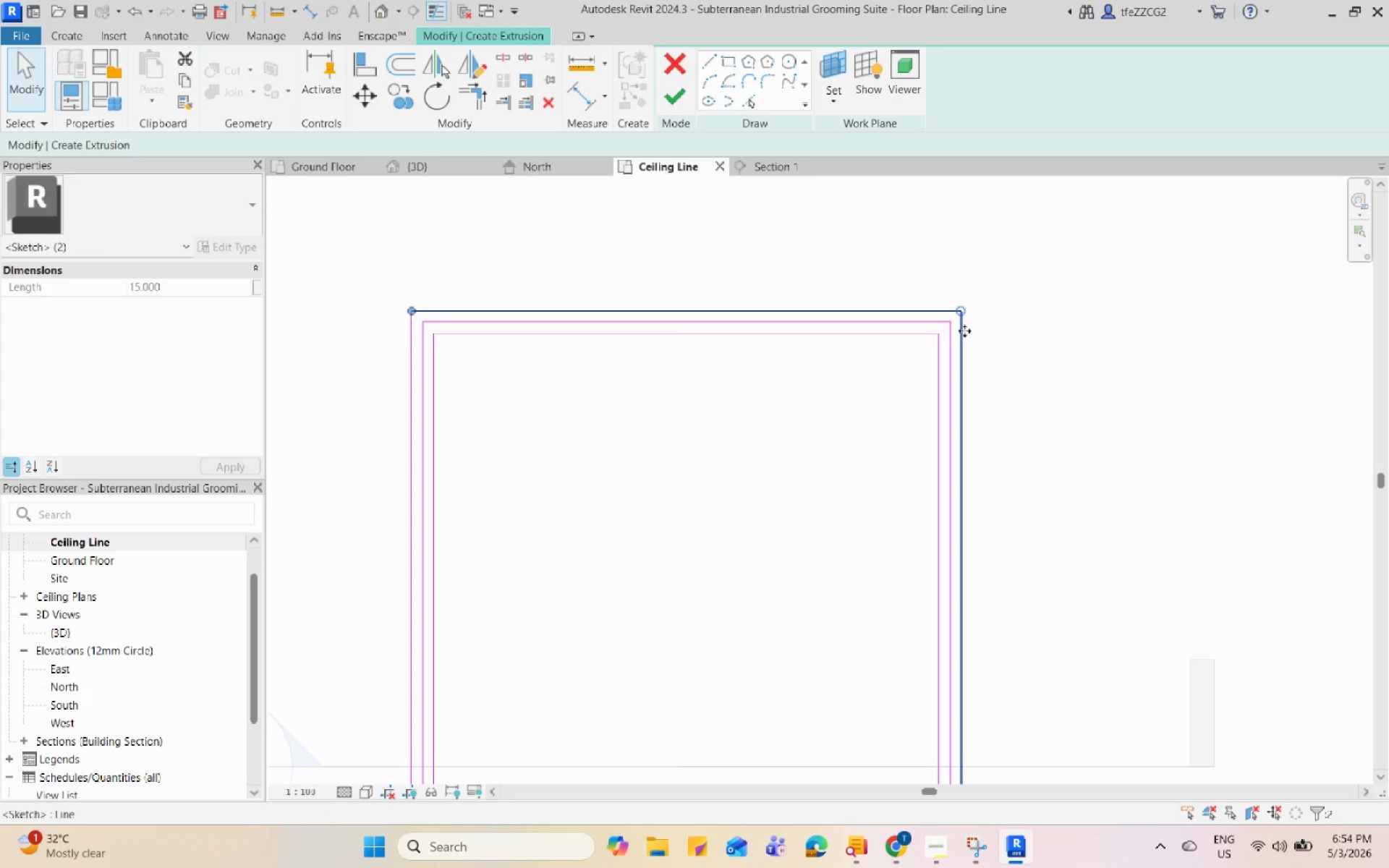 
scroll: coordinate [998, 294], scroll_direction: up, amount: 3.0
 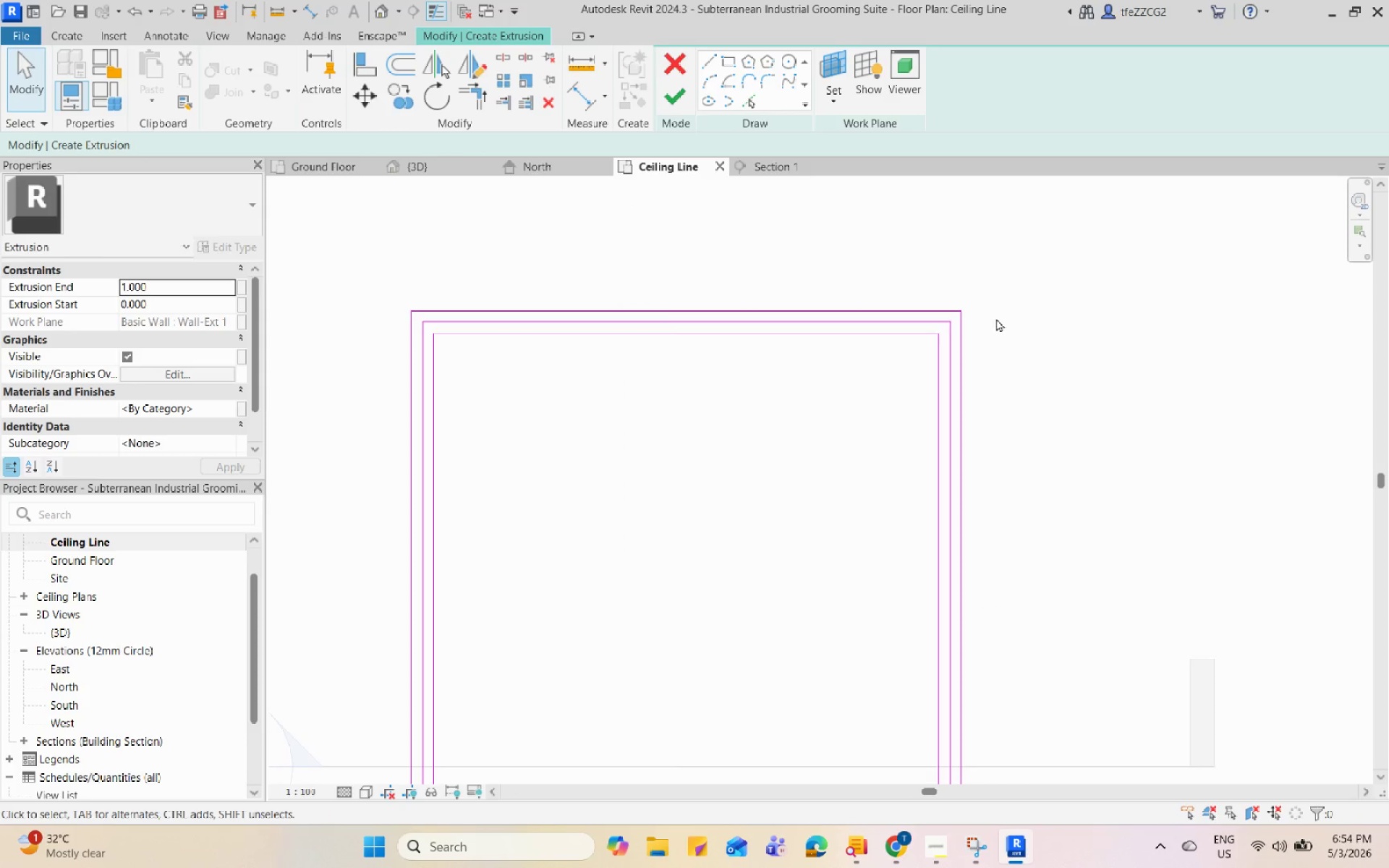 
right_click([964, 331])
 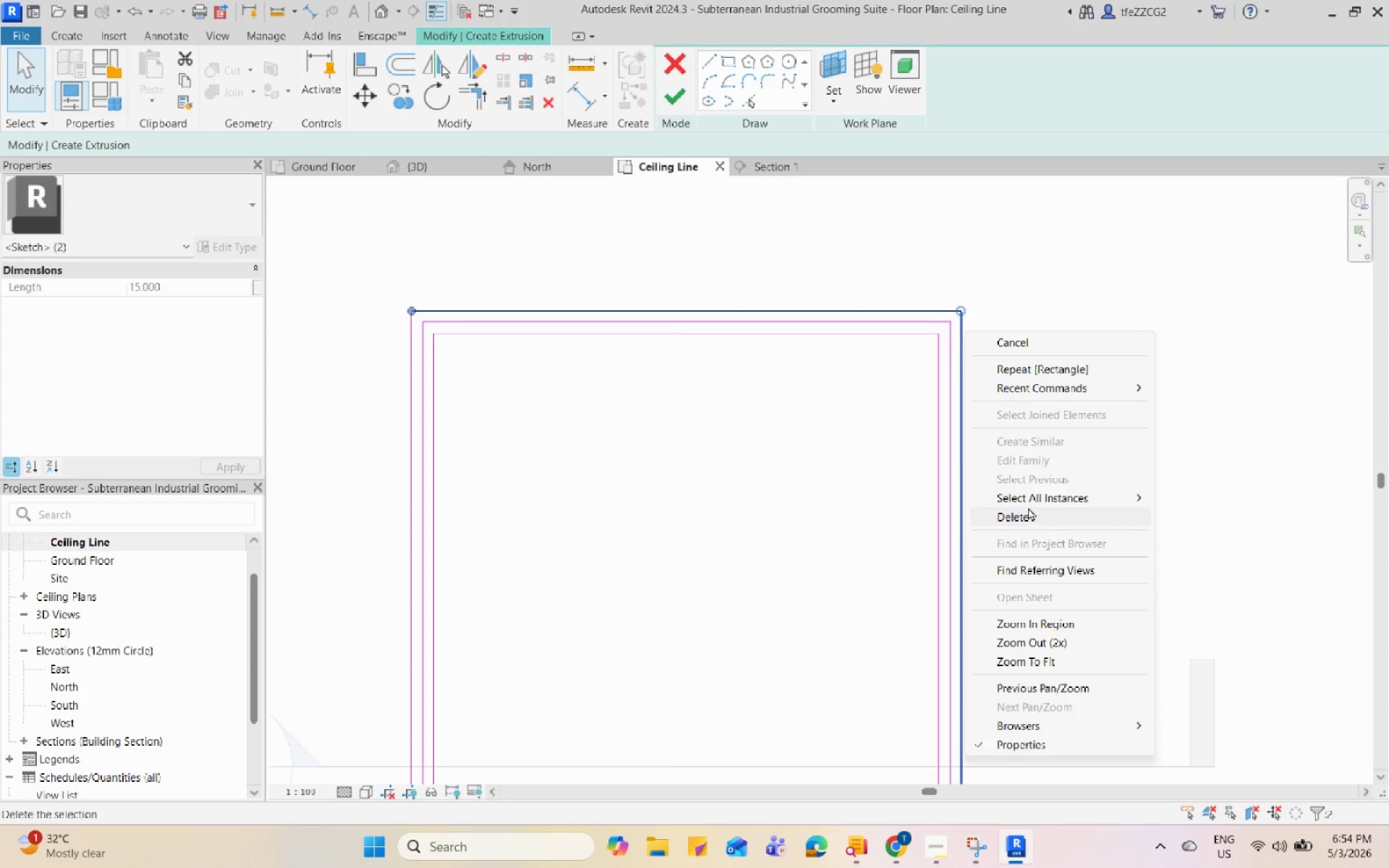 
left_click([1029, 507])
 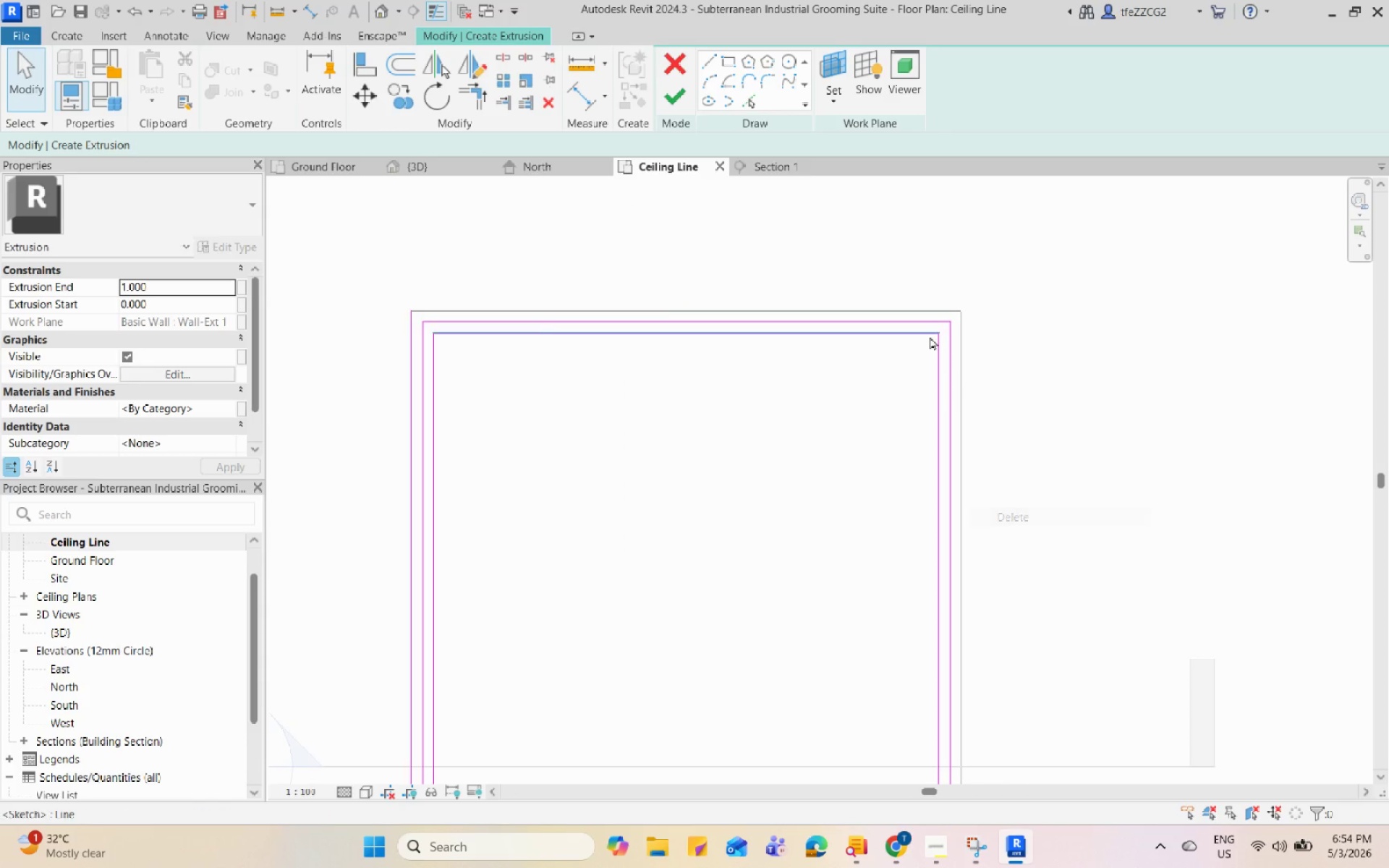 
scroll: coordinate [930, 329], scroll_direction: down, amount: 4.0
 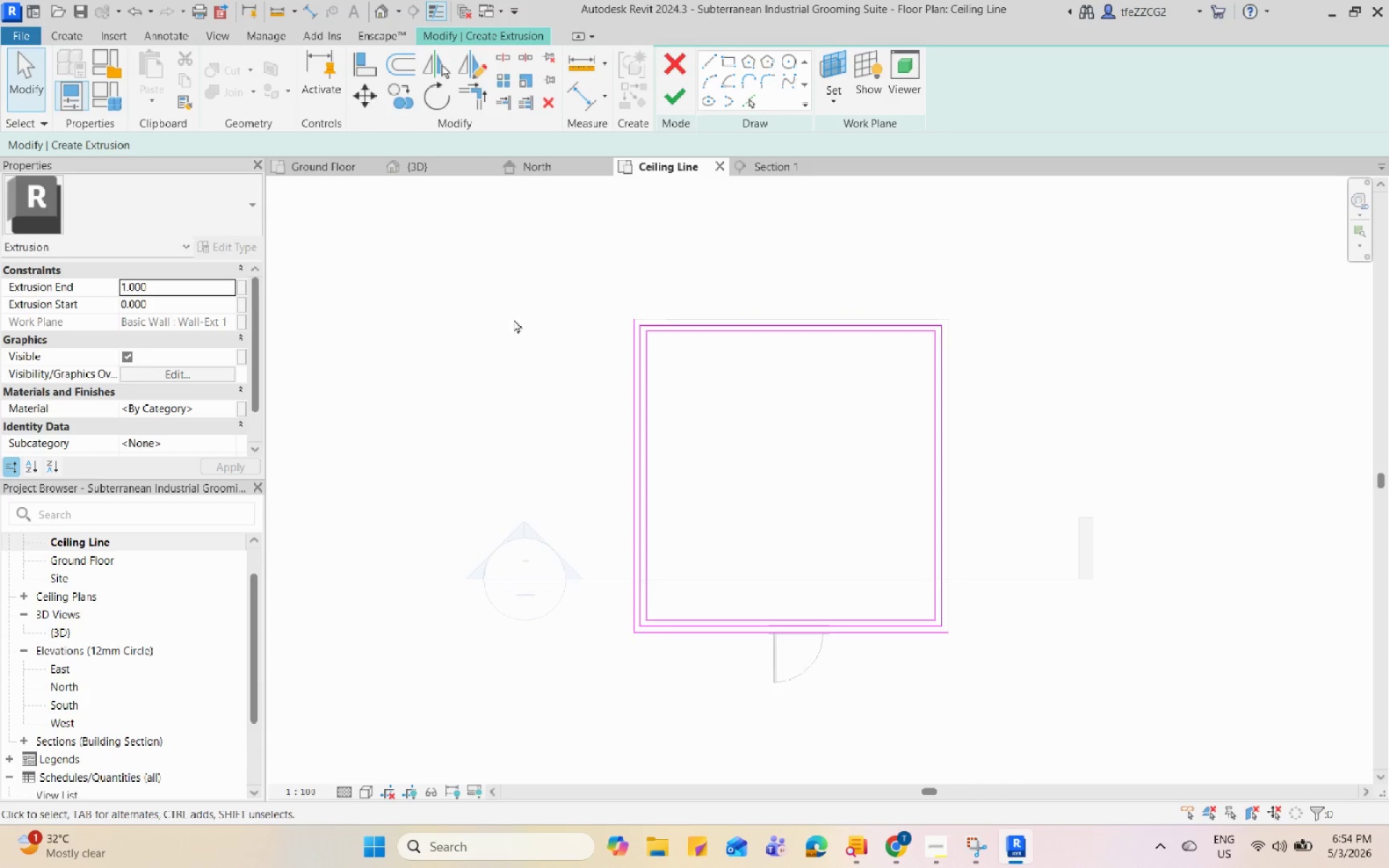 
scroll: coordinate [522, 314], scroll_direction: up, amount: 4.0
 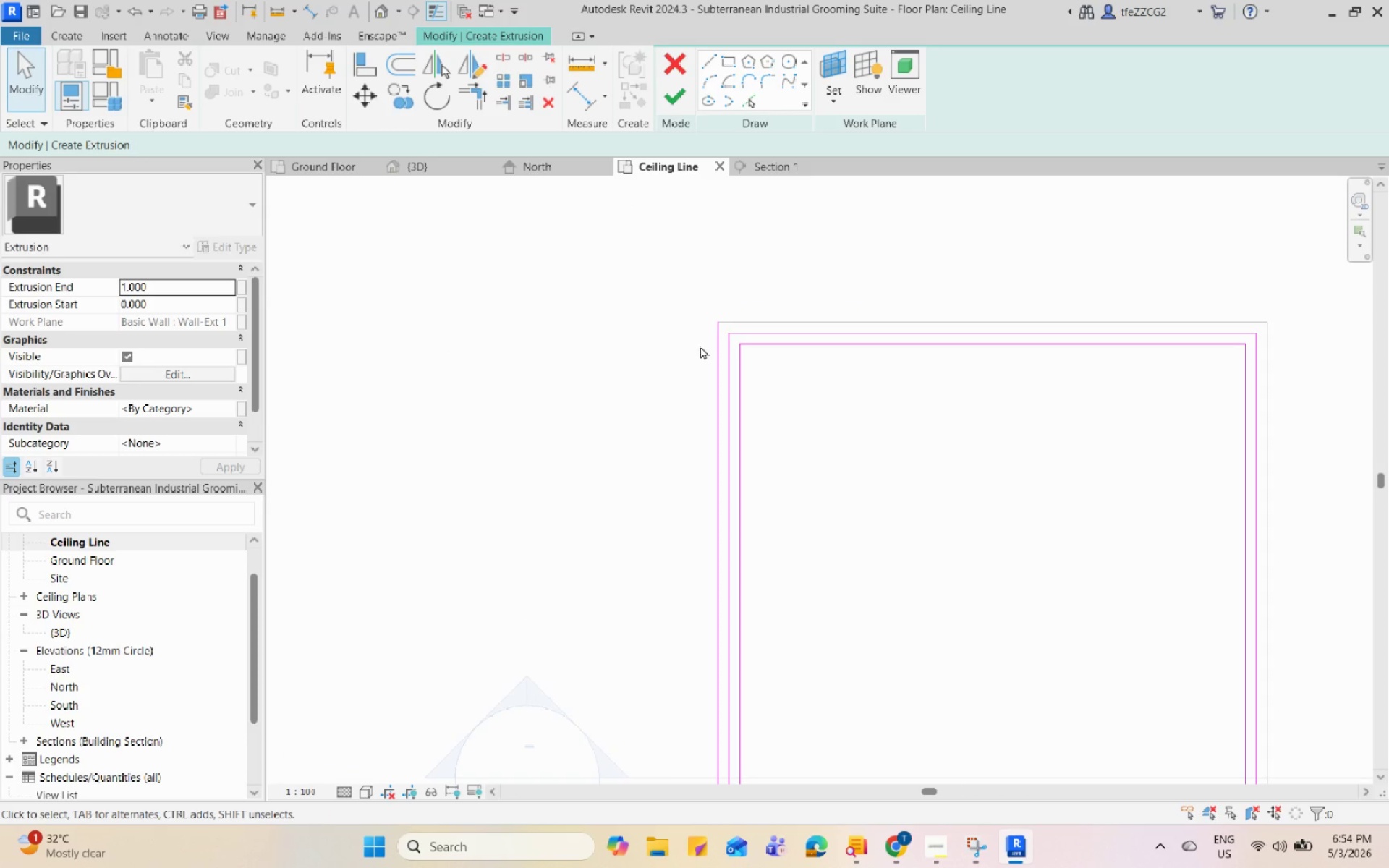 
left_click_drag(start_coordinate=[723, 576], to_coordinate=[690, 541])
 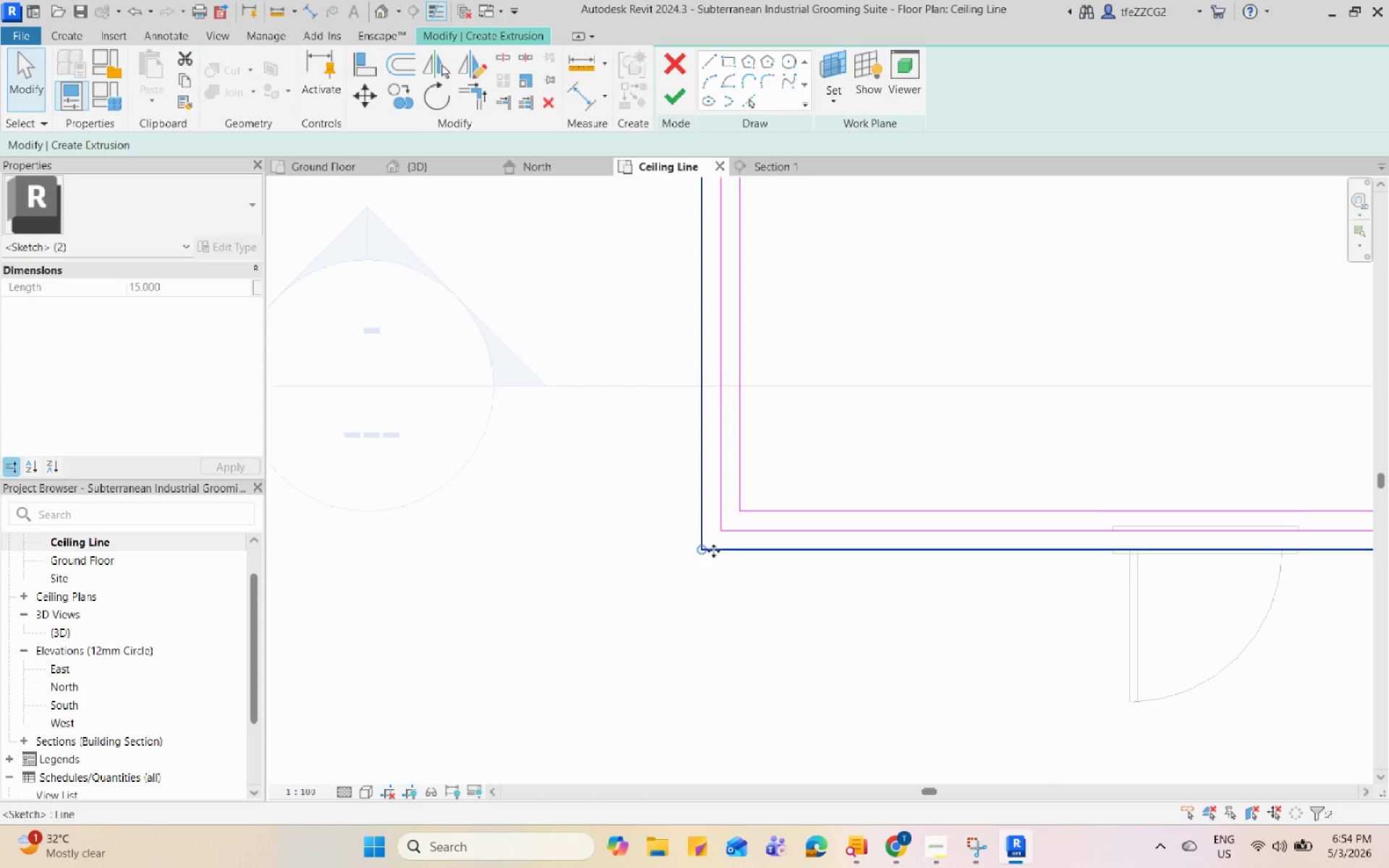 
scroll: coordinate [706, 566], scroll_direction: up, amount: 4.0
 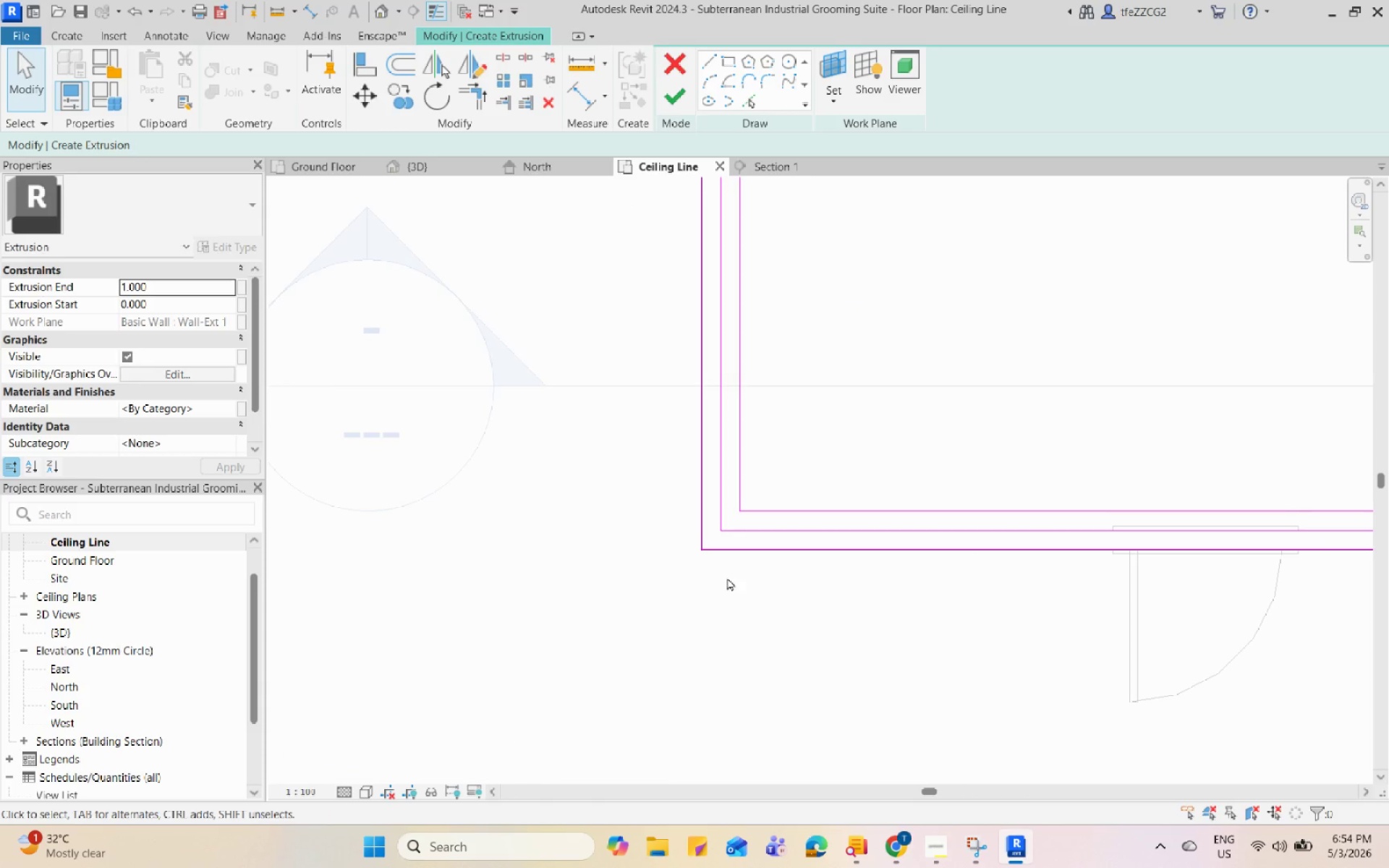 
right_click([713, 550])
 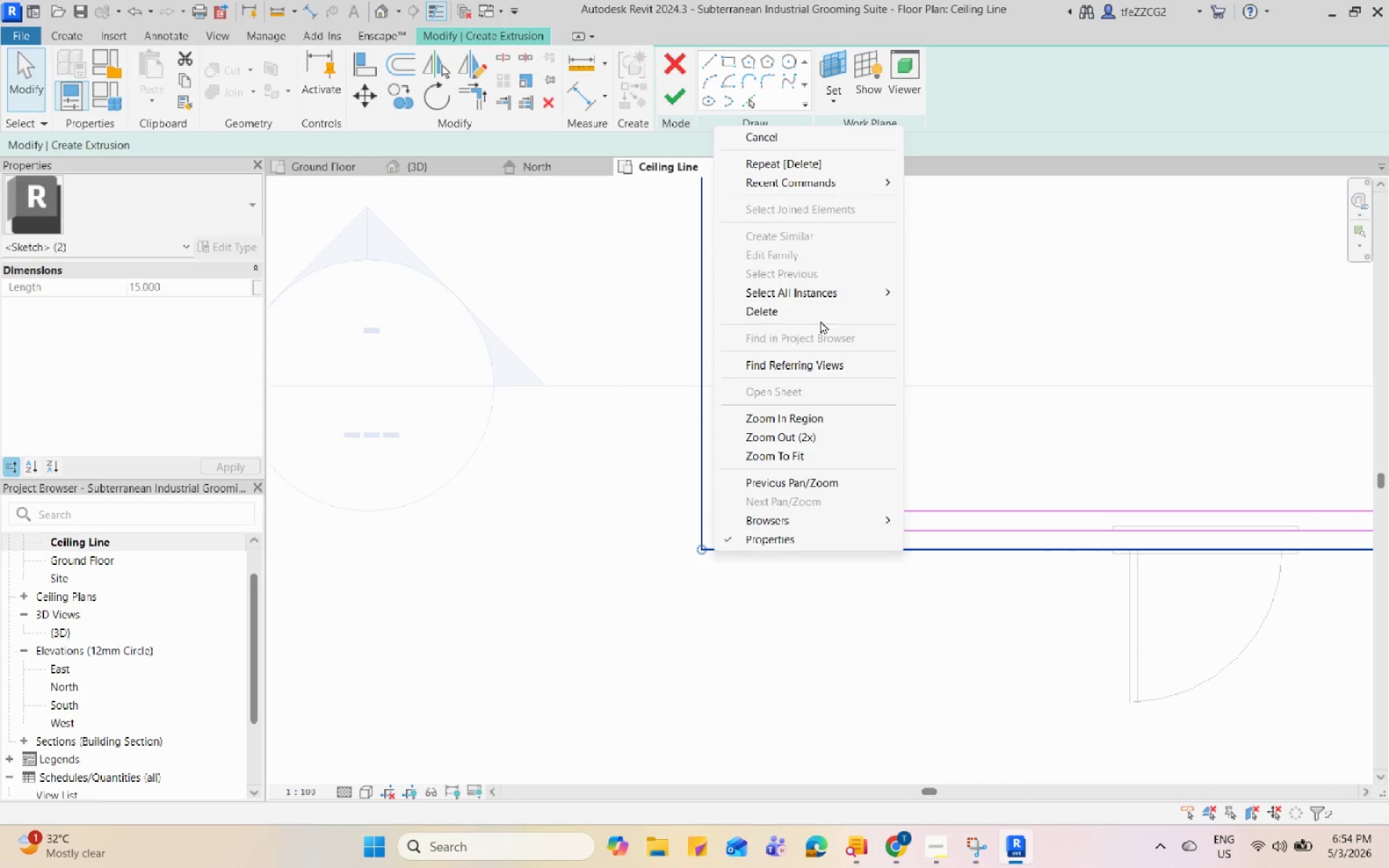 
left_click([808, 315])
 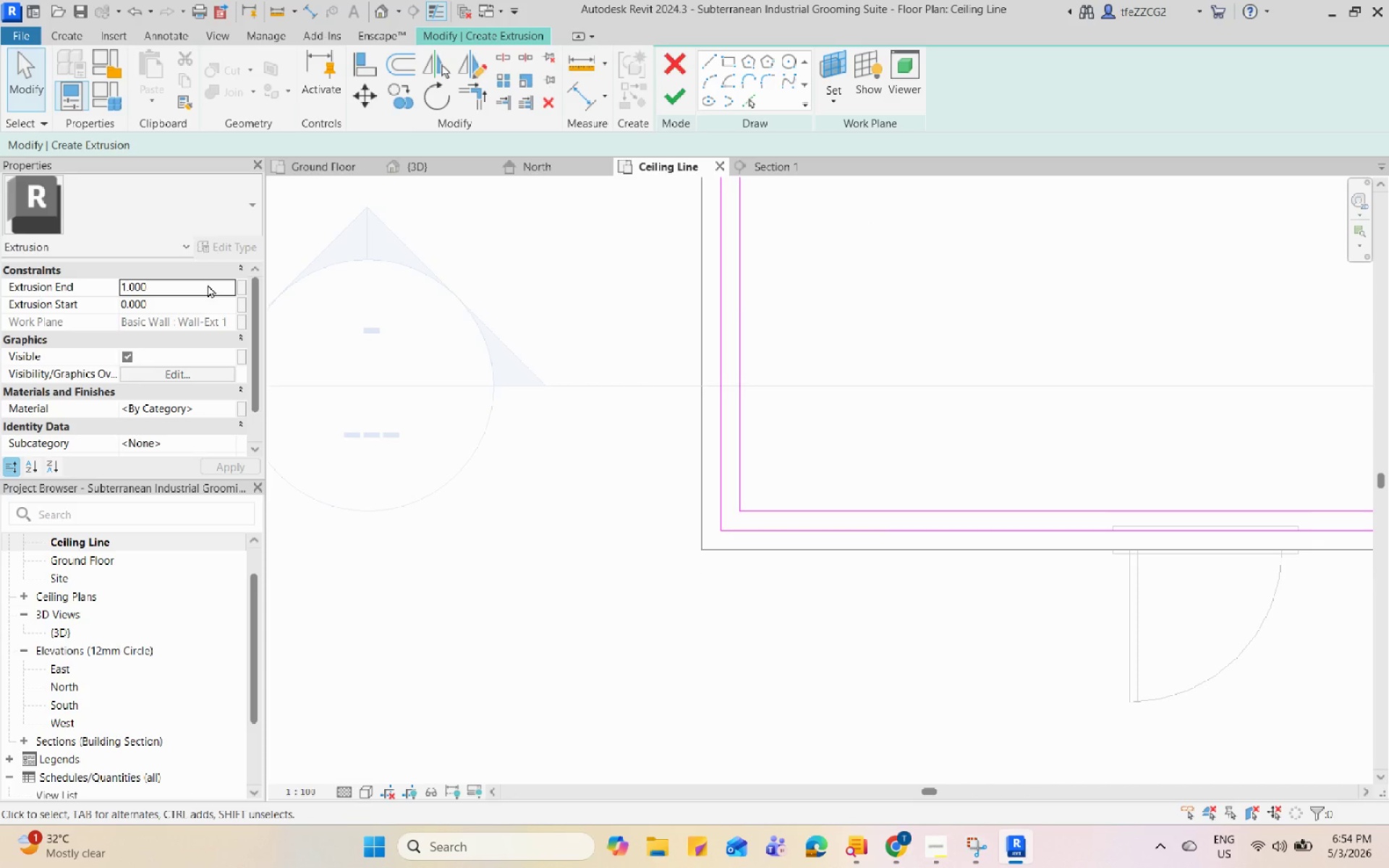 
left_click([179, 309])
 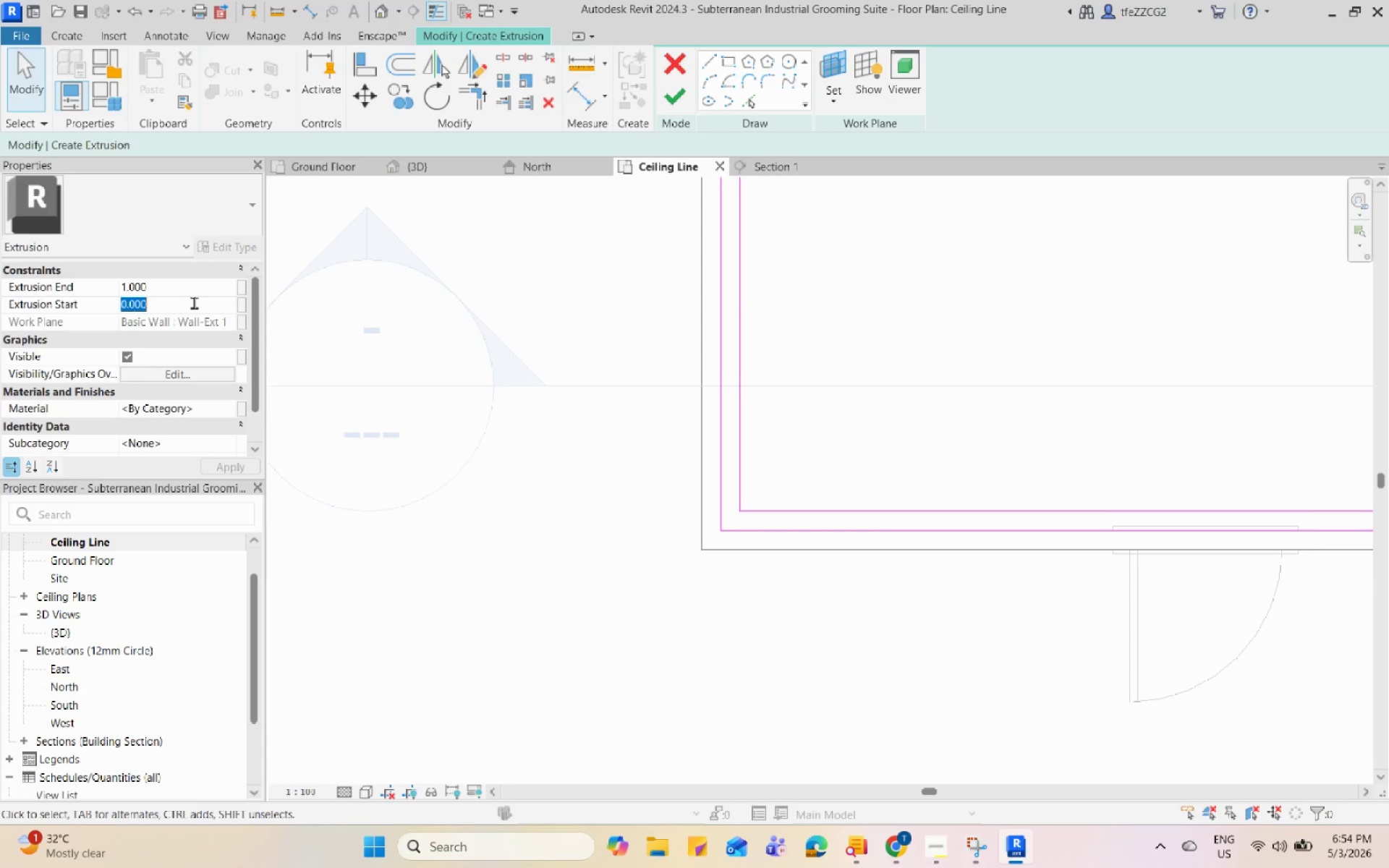 
key(Numpad0)
 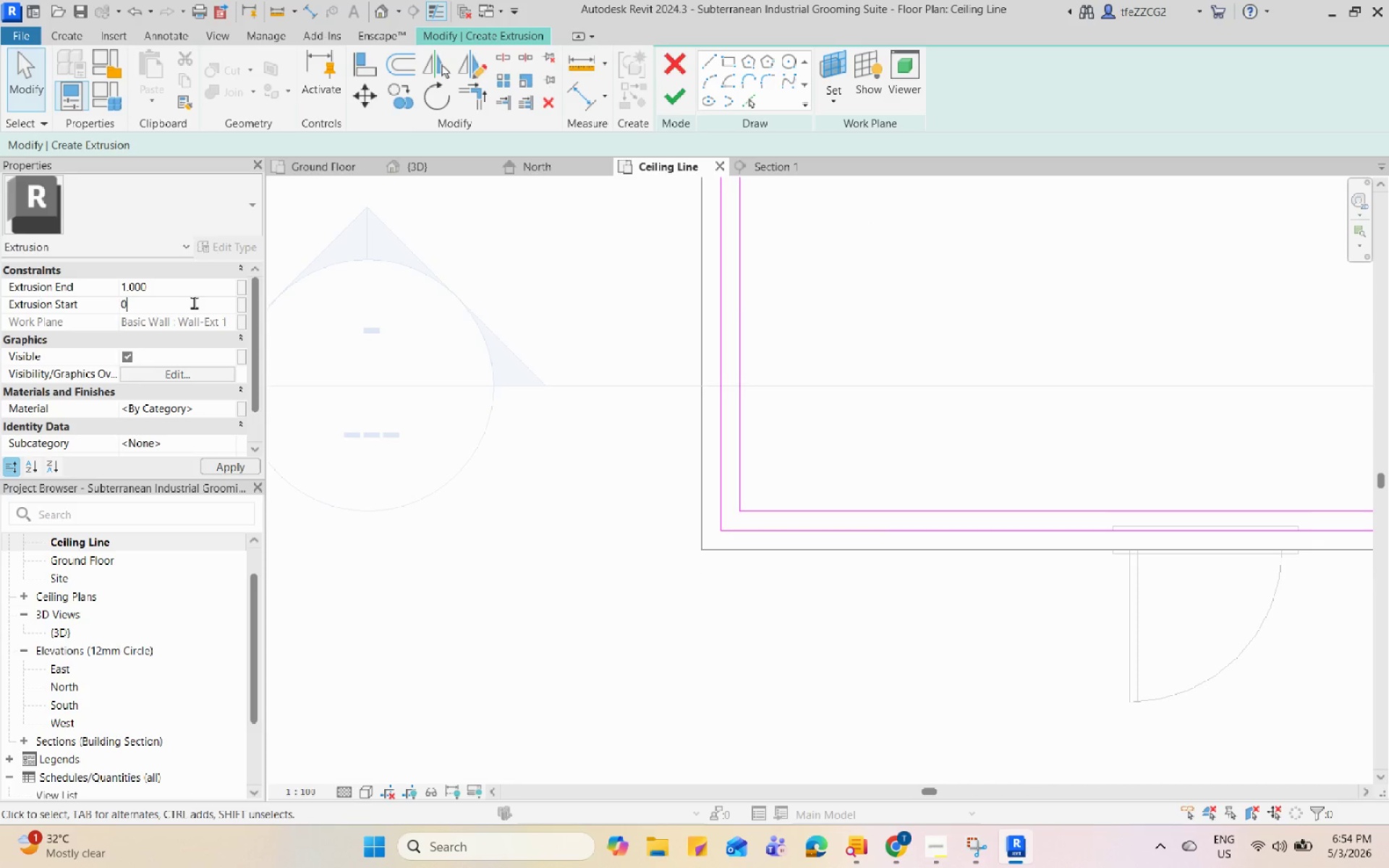 
key(NumpadDecimal)
 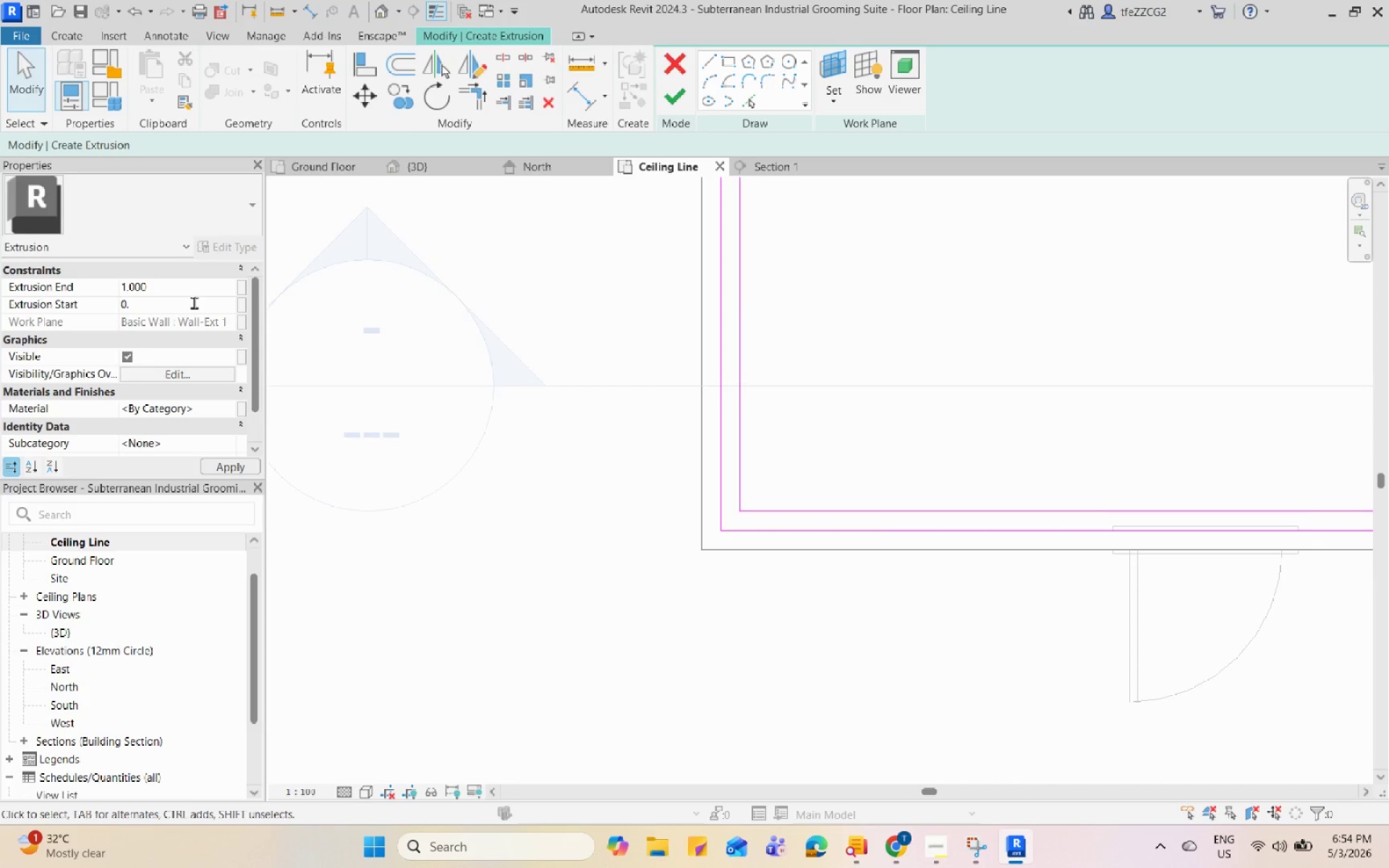 
key(Numpad1)
 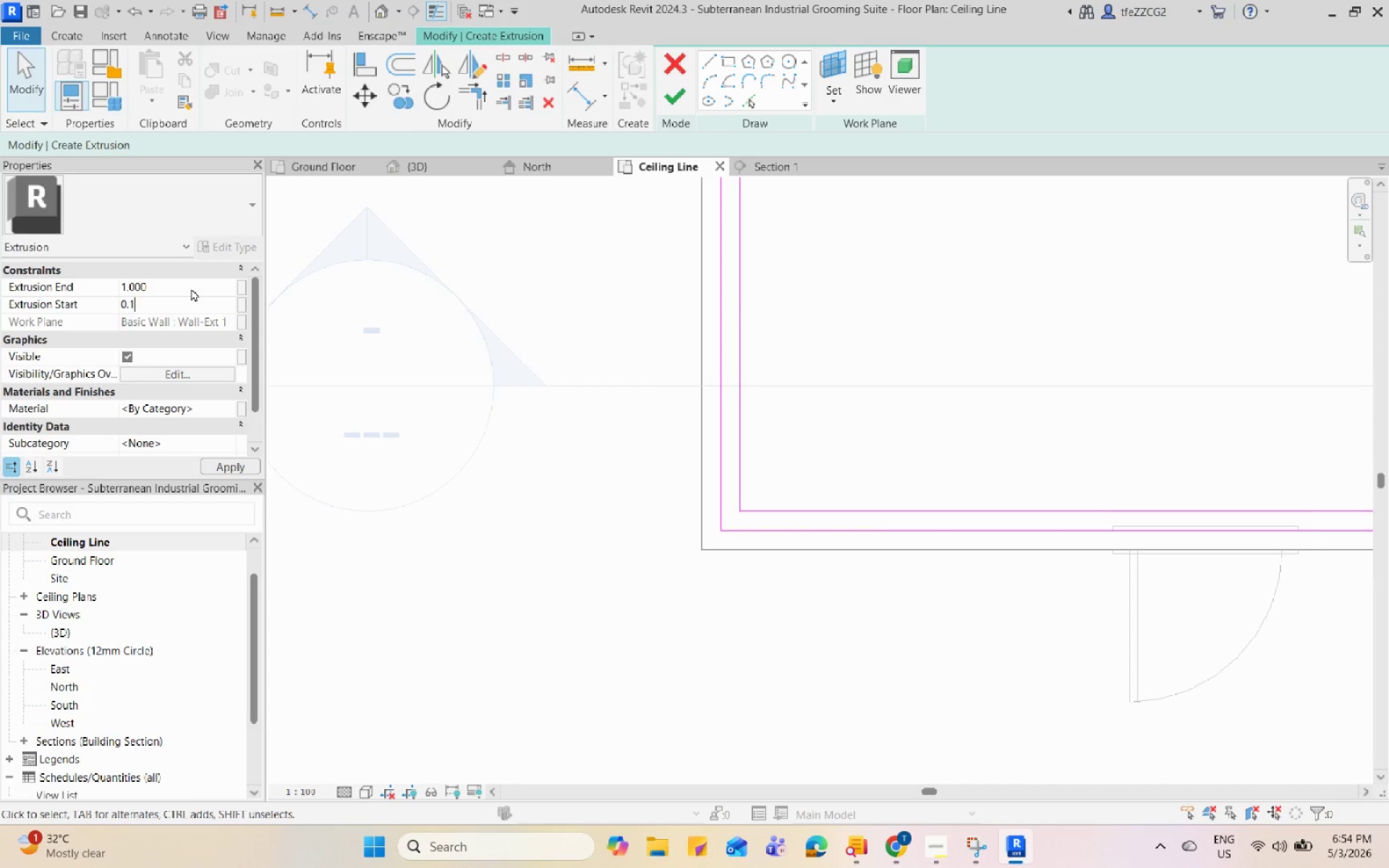 
left_click([195, 281])
 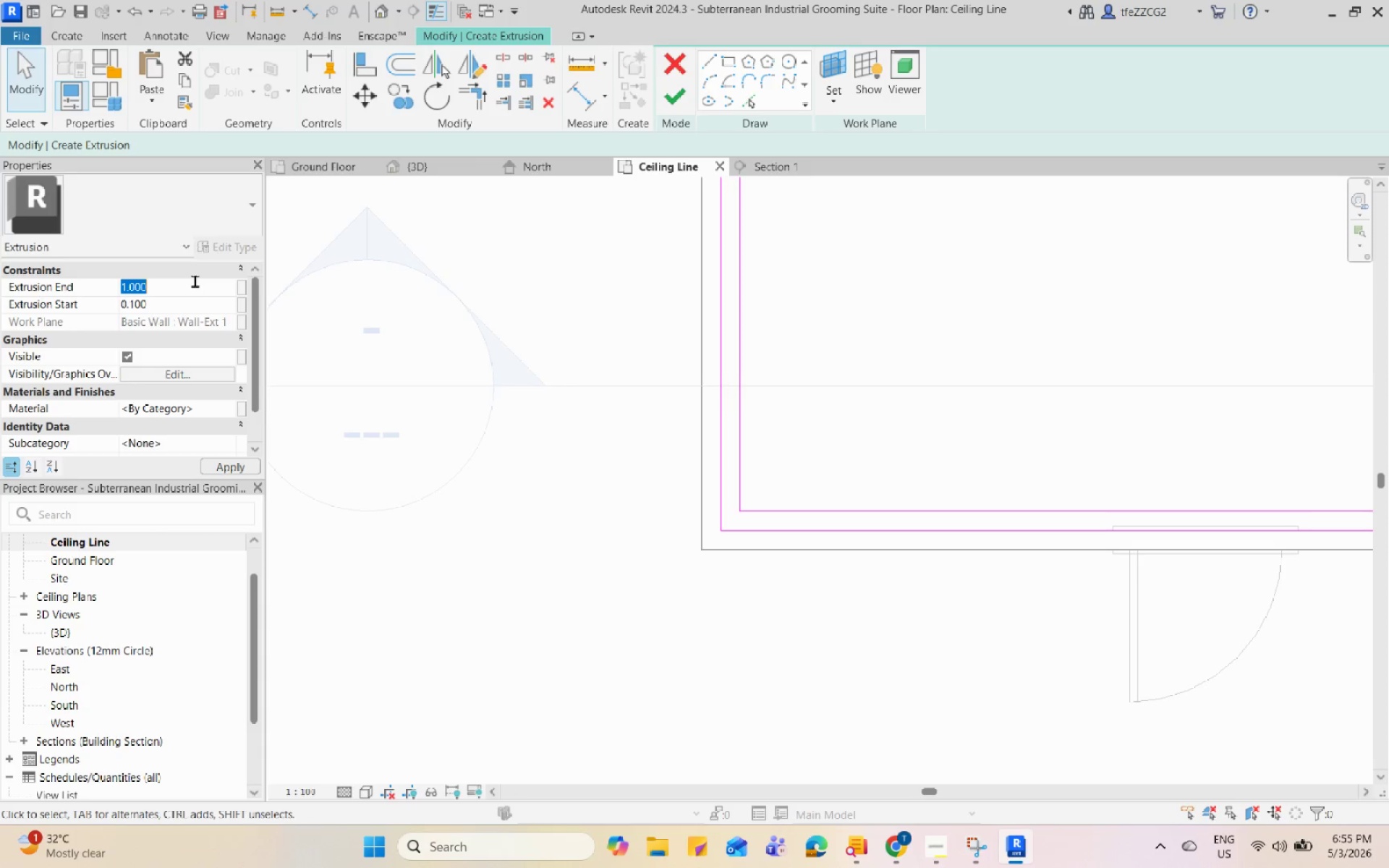 
key(Numpad0)
 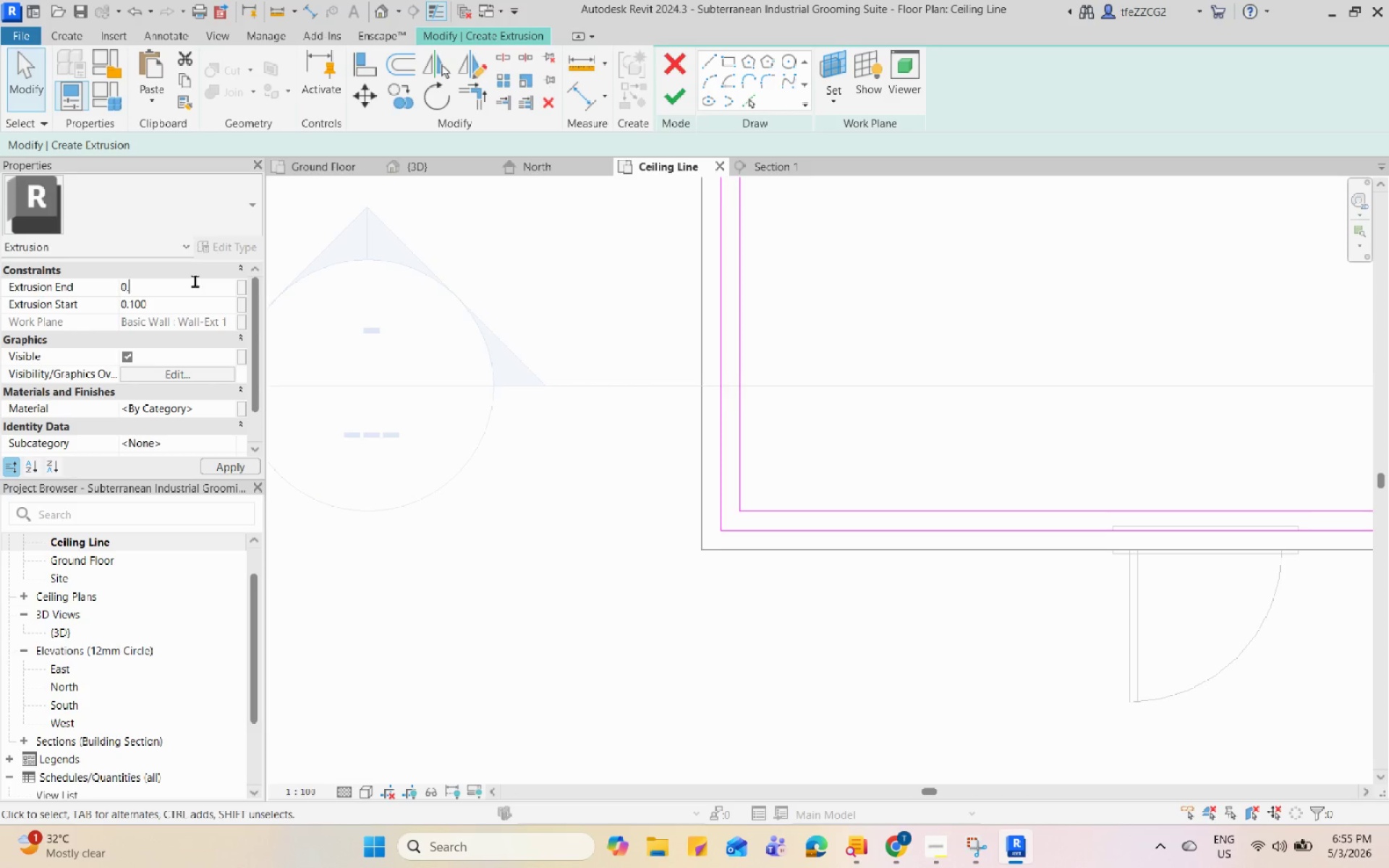 
key(NumpadDecimal)